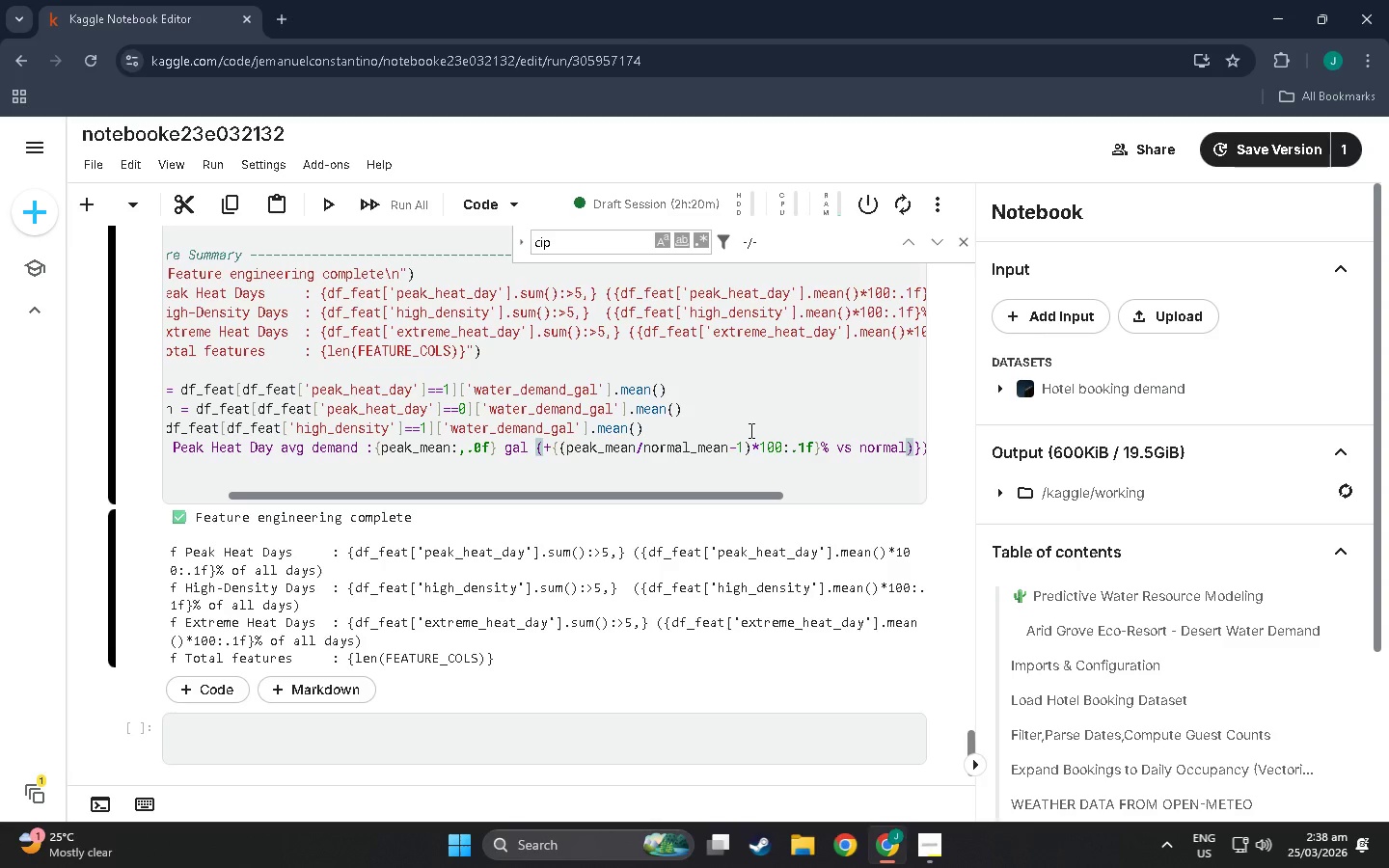 
key(Shift+ArrowRight)
 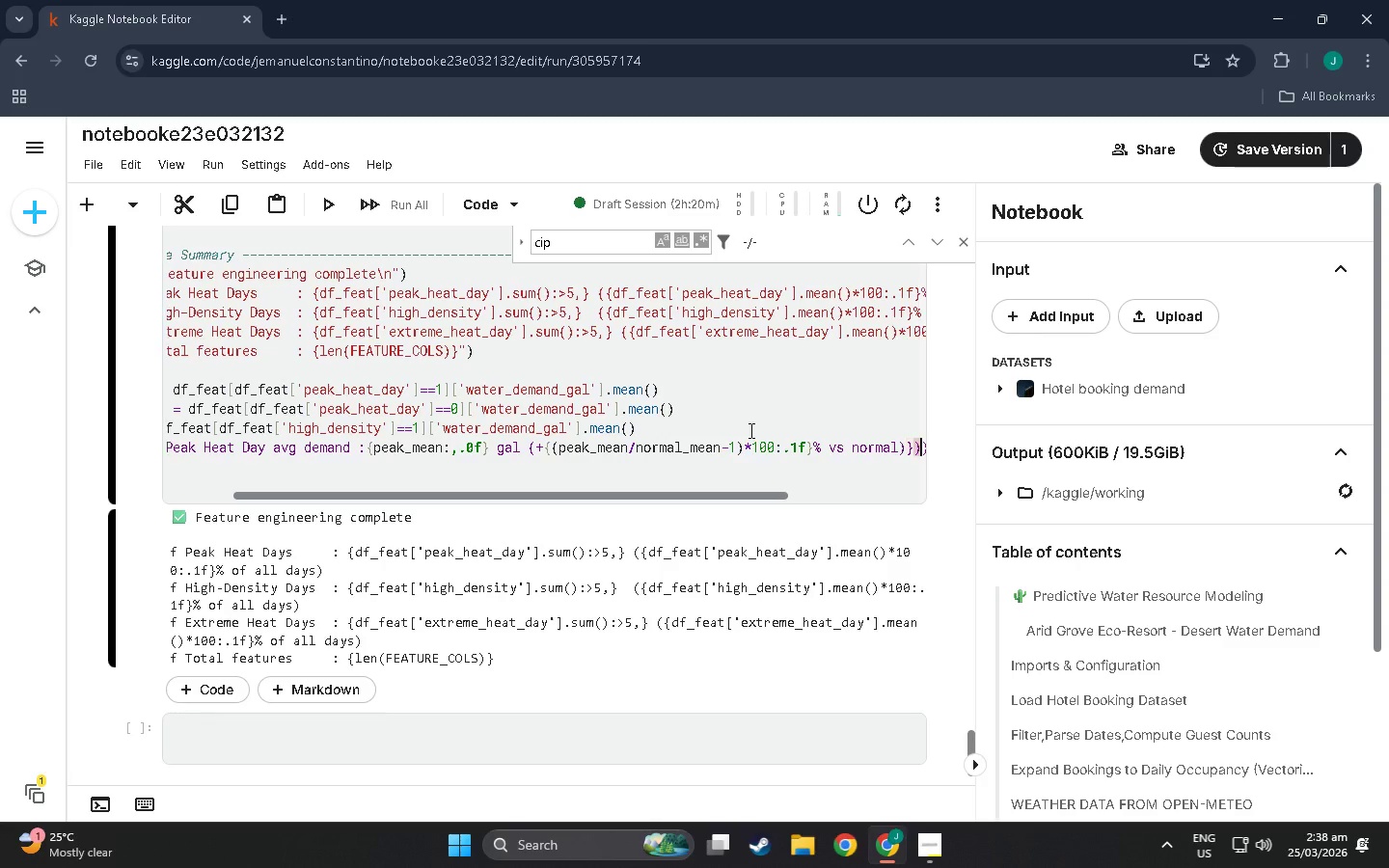 
key(Shift+ArrowRight)
 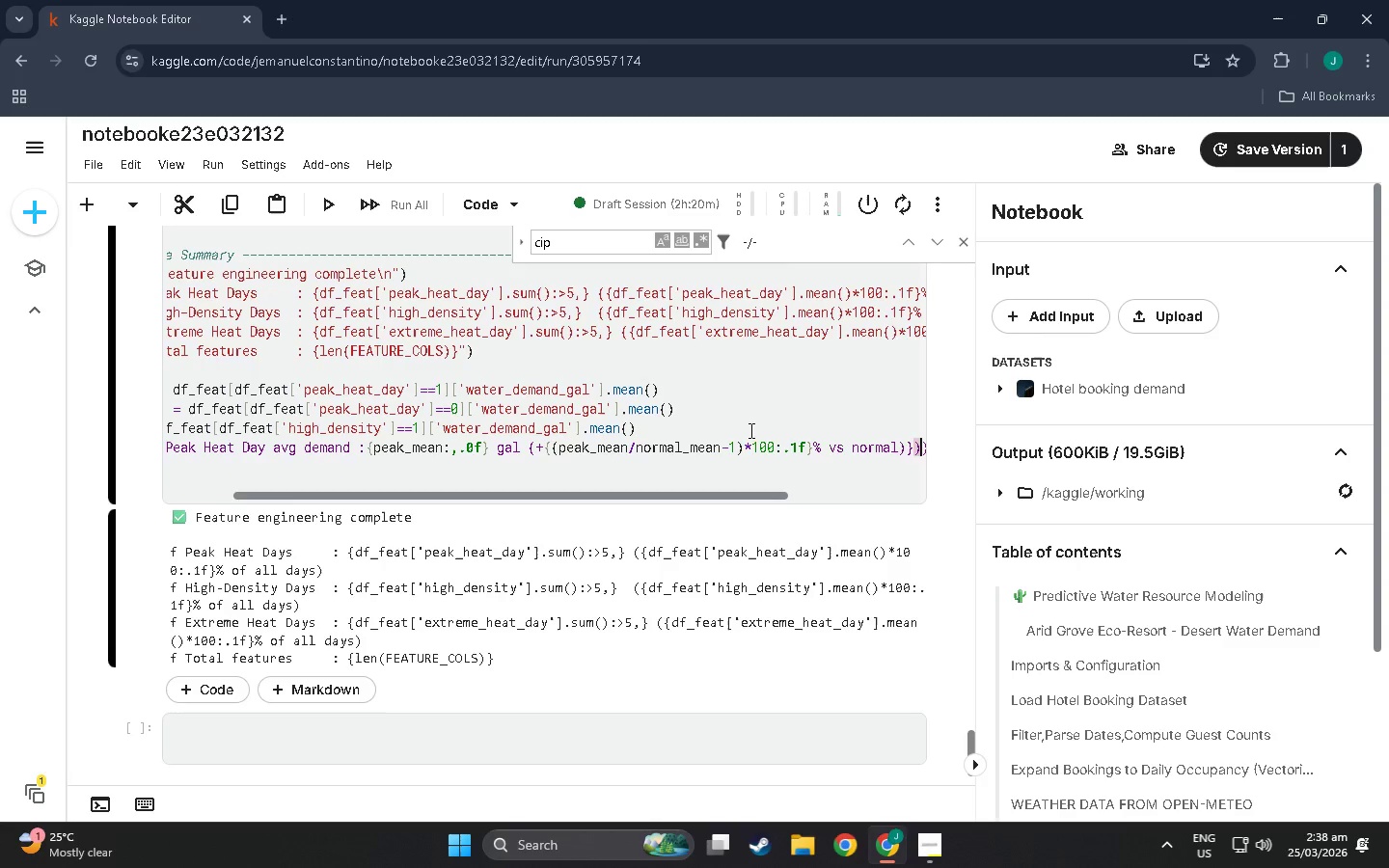 
key(Shift+ArrowRight)
 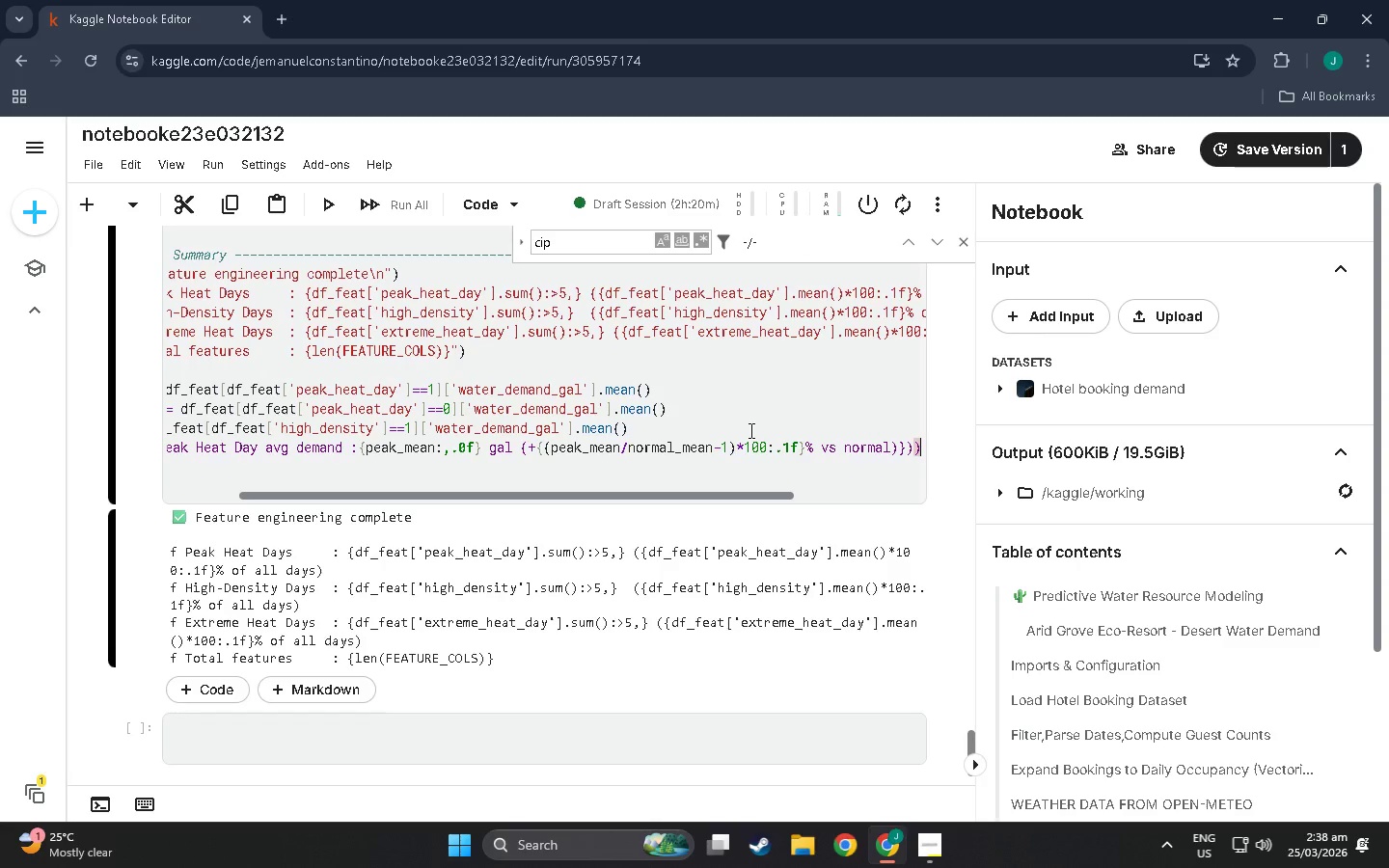 
key(Shift+Backspace)
 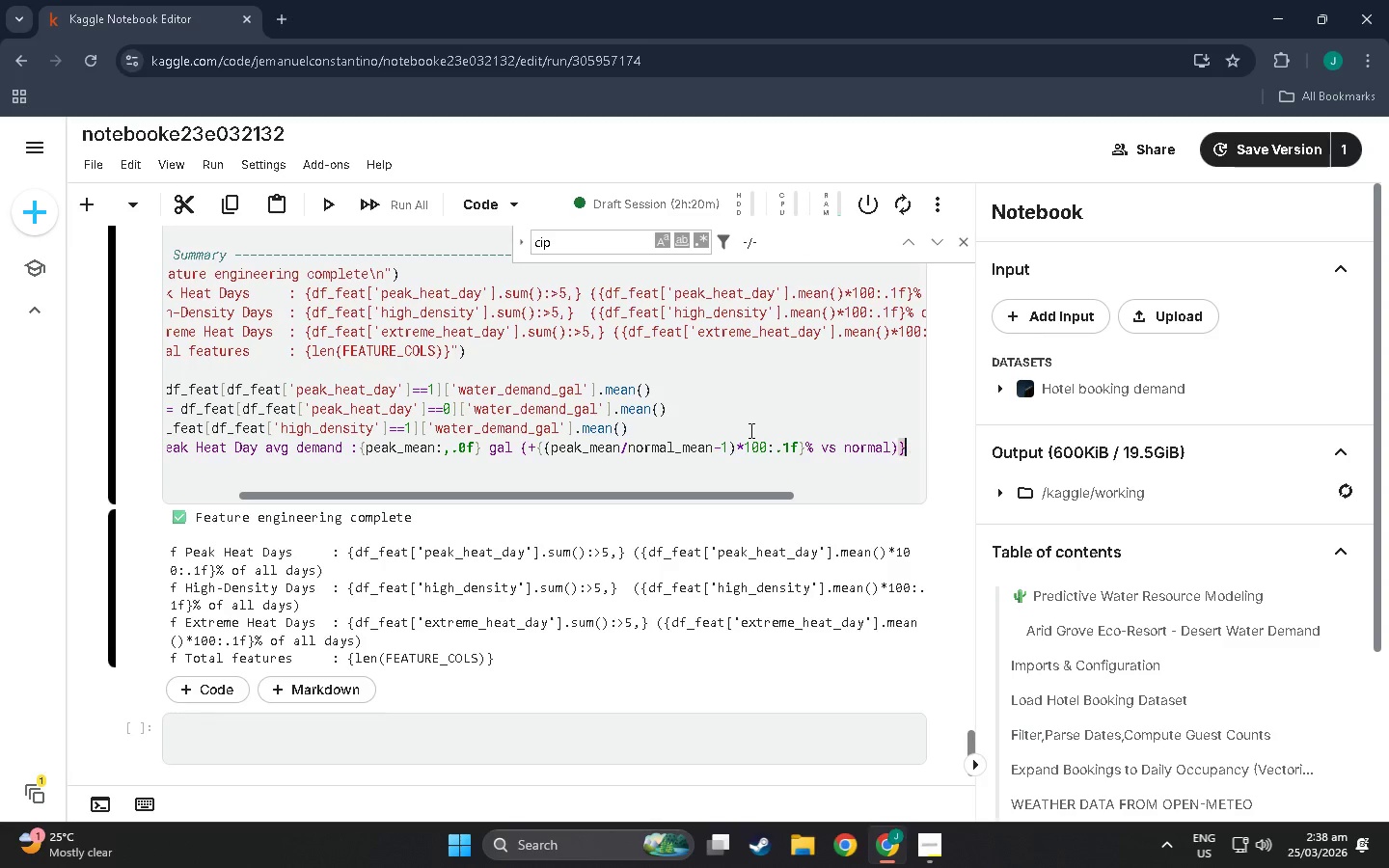 
key(Shift+Backspace)
 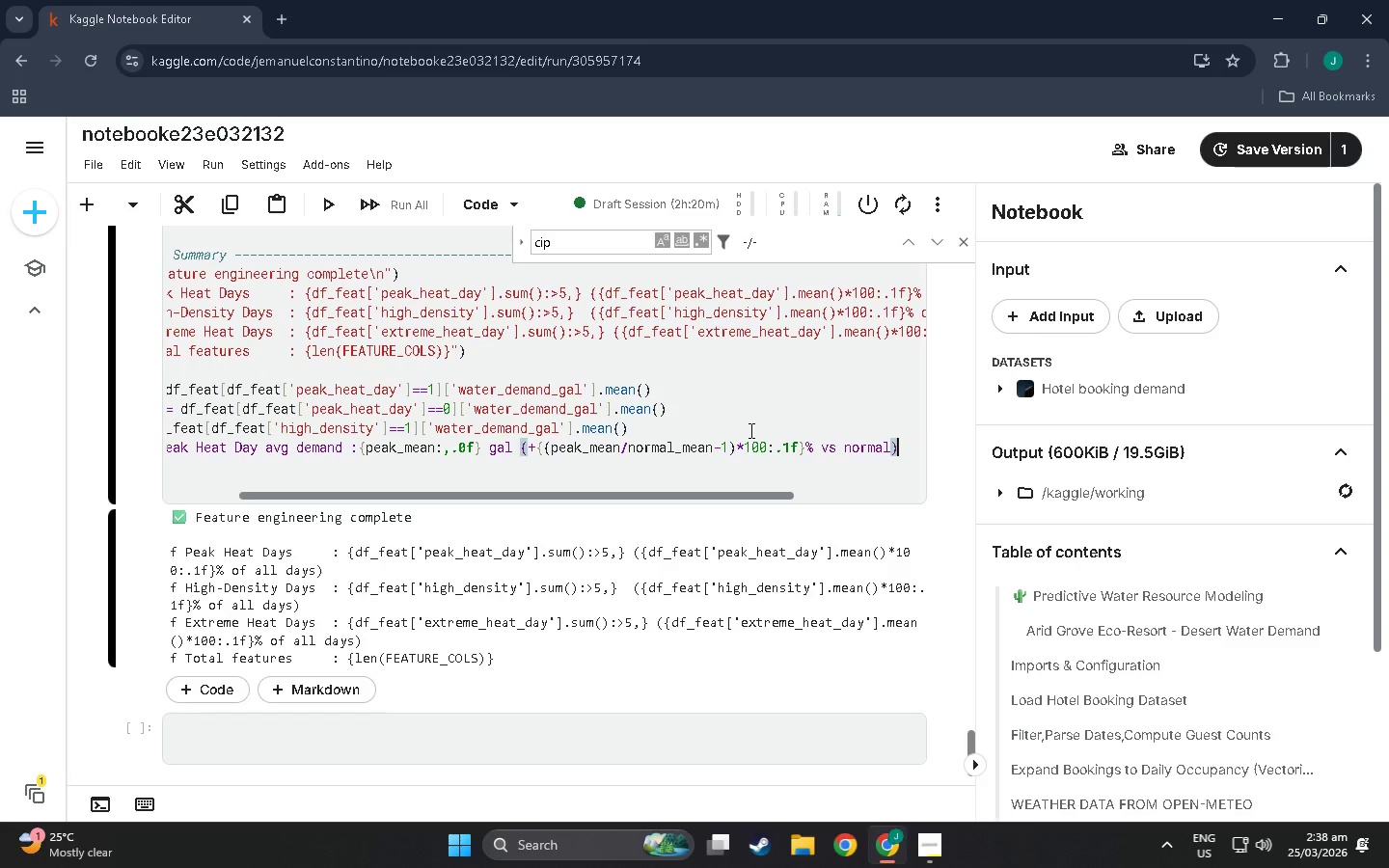 
key(Shift+Backspace)
 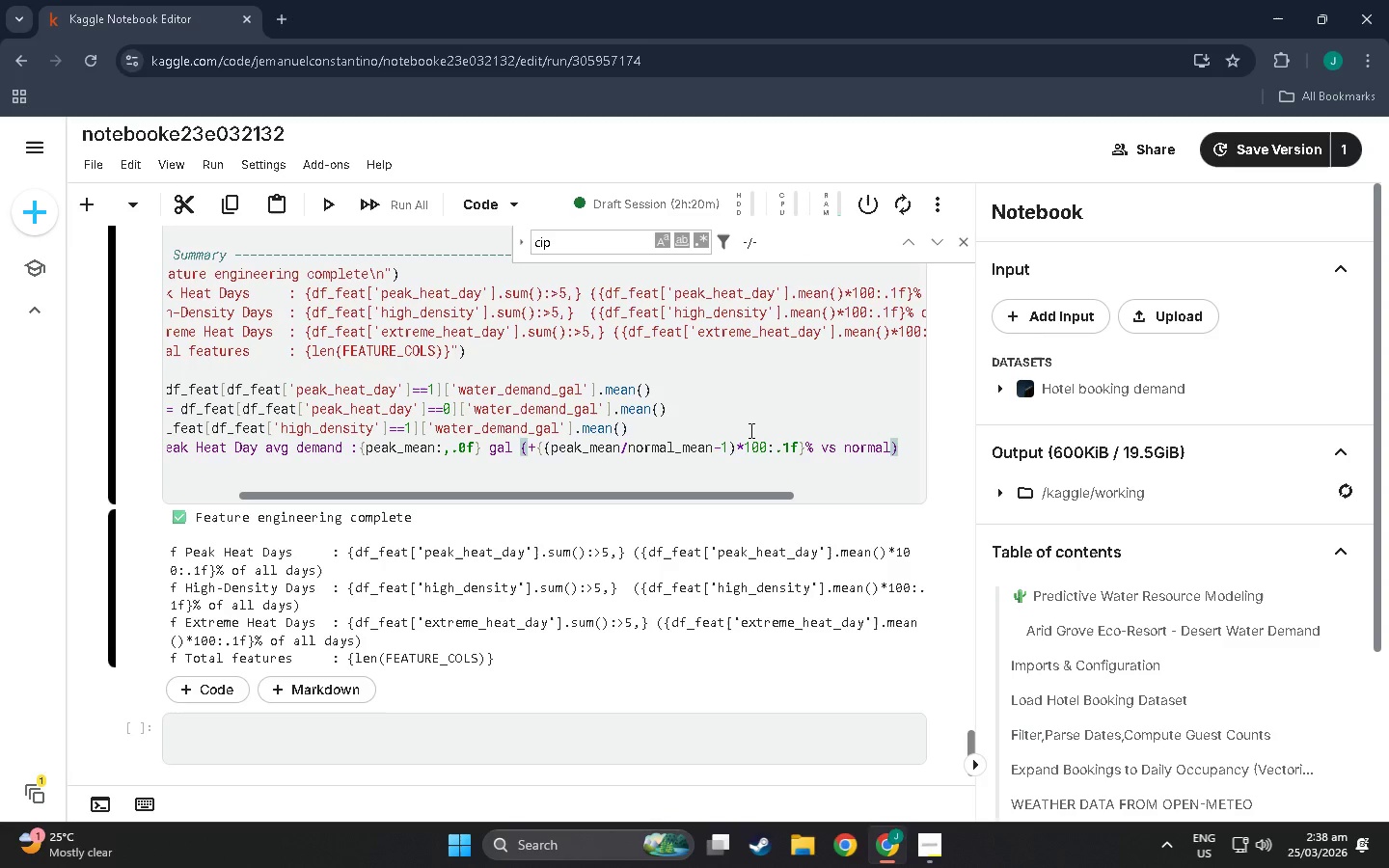 
key(Shift+Quote)
 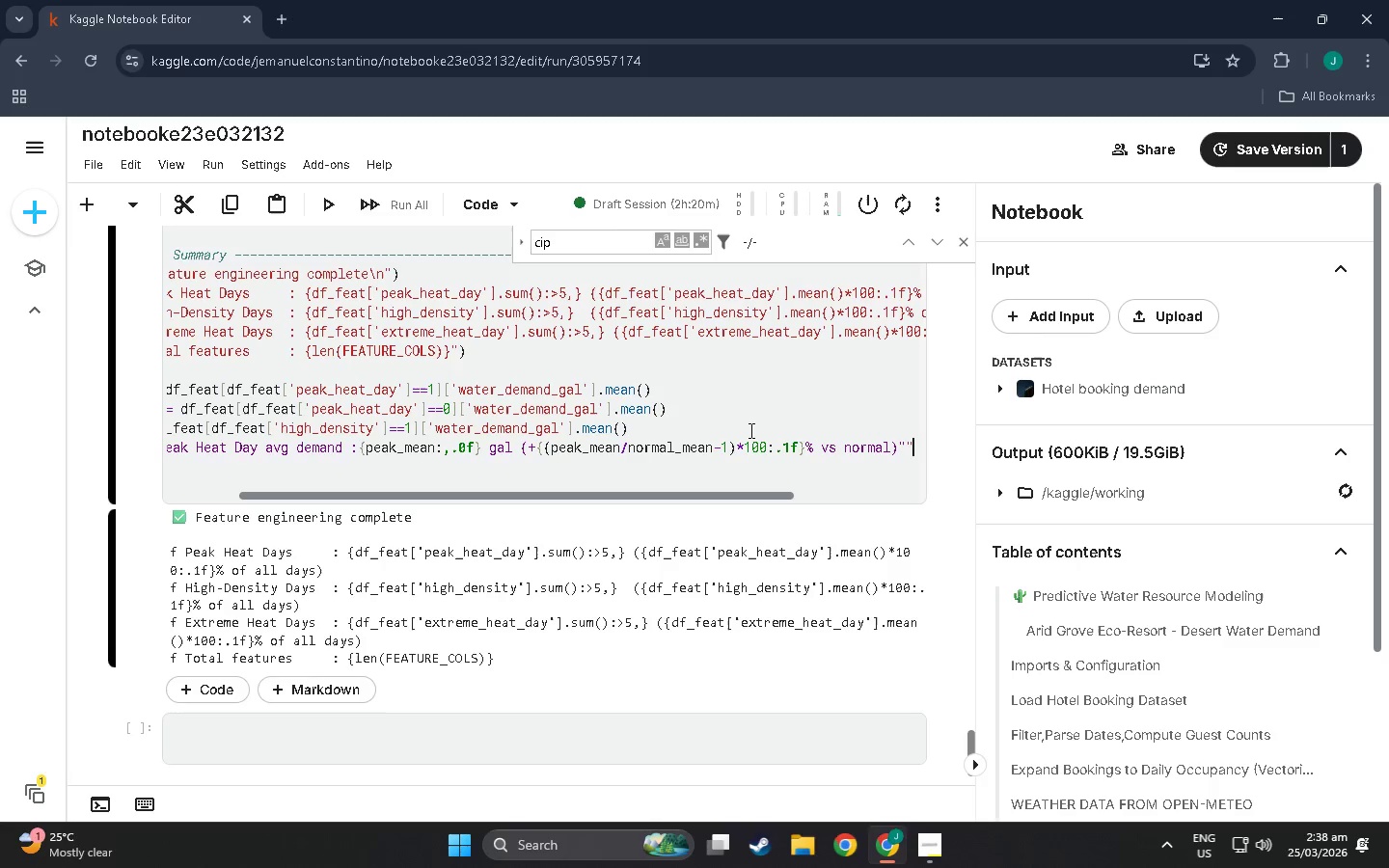 
key(Shift+Quote)
 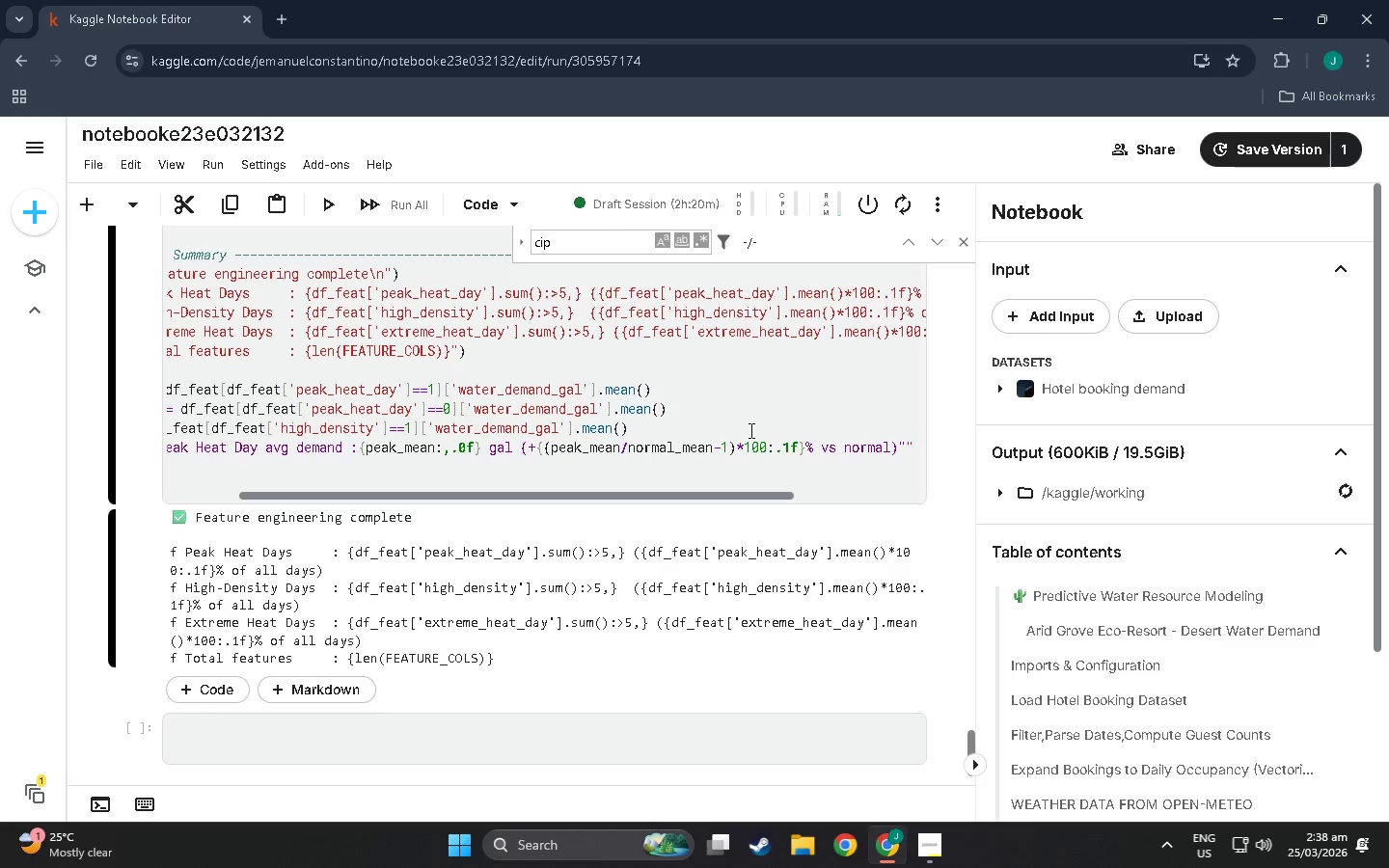 
key(Backspace)
 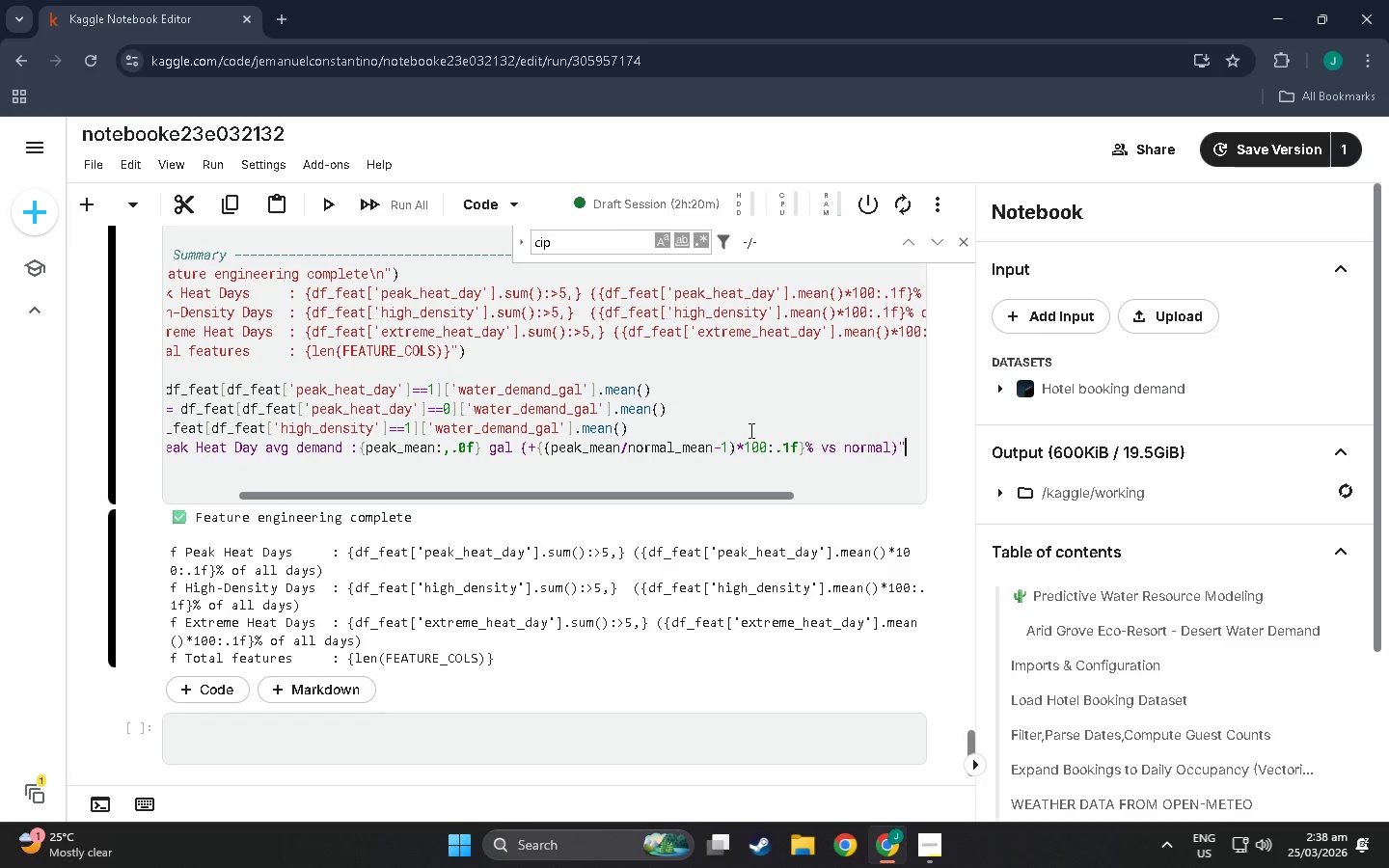 
key(Shift+0)
 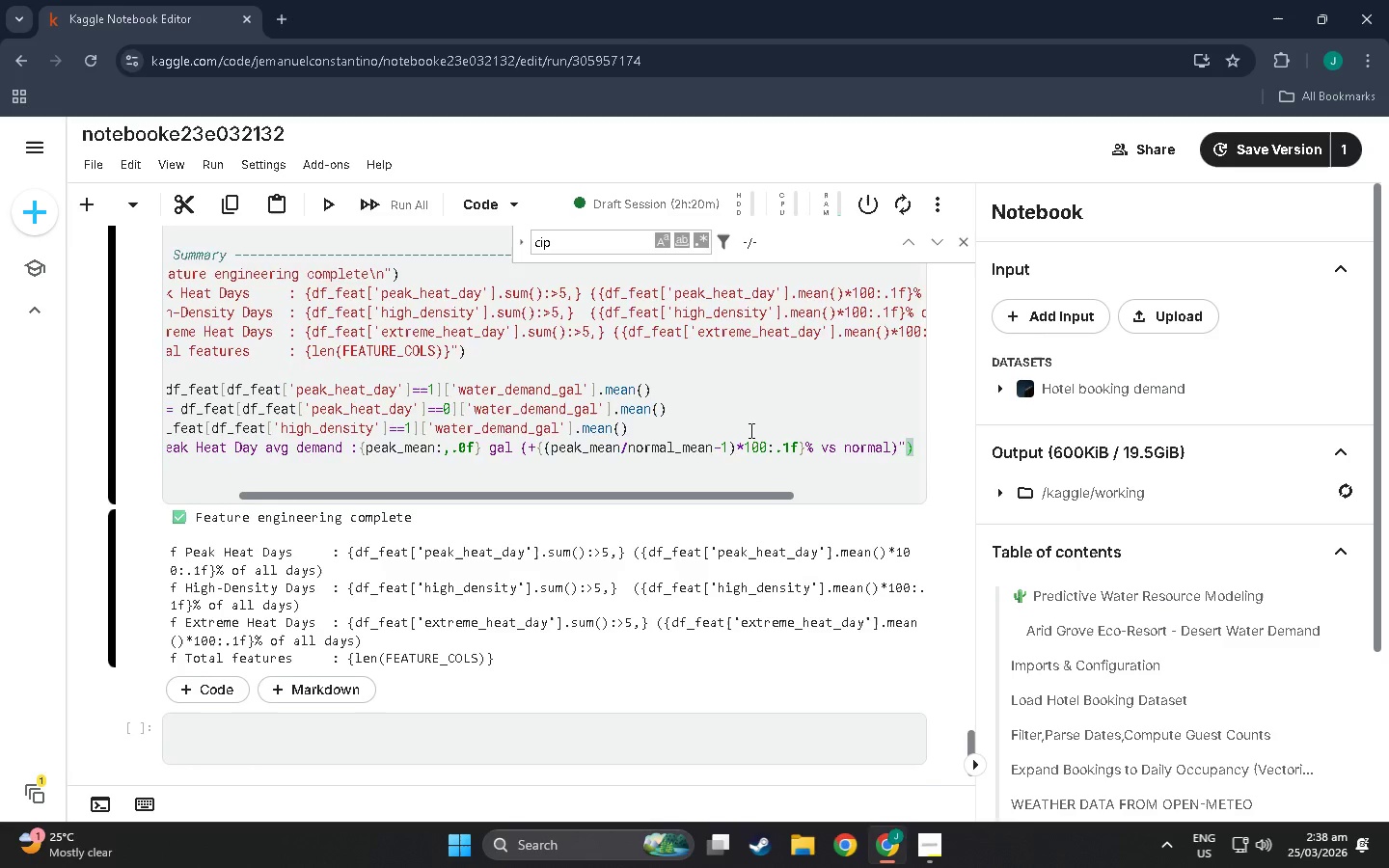 
key(Enter)
 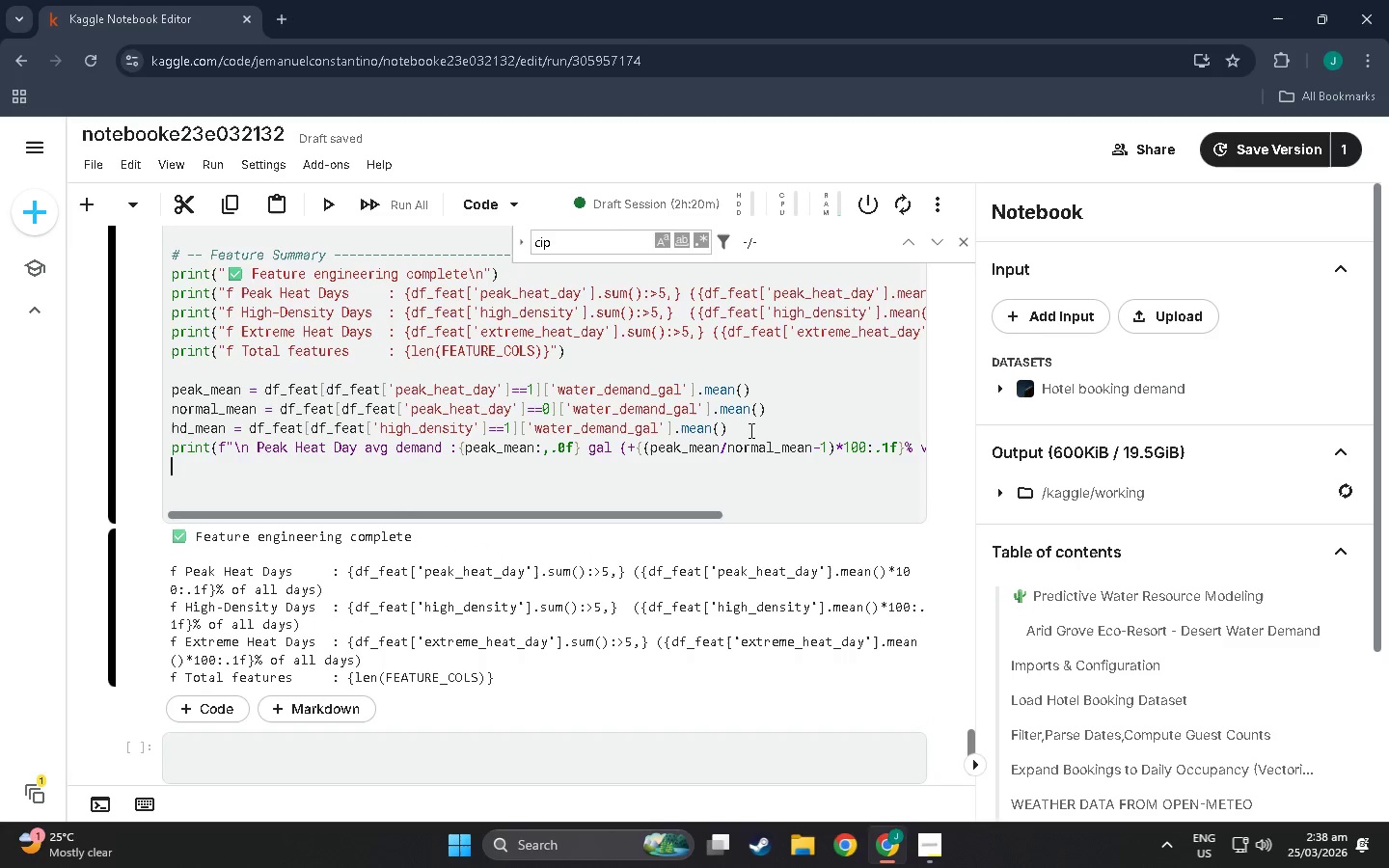 
type(print(f"")
key(Backspace)
type( Highj)
key(Backspace)
type( )
key(Backspace)
type(-Density Day avg demand: {hg)
key(Backspace)
key(Backspace)
type(hd_mean)
 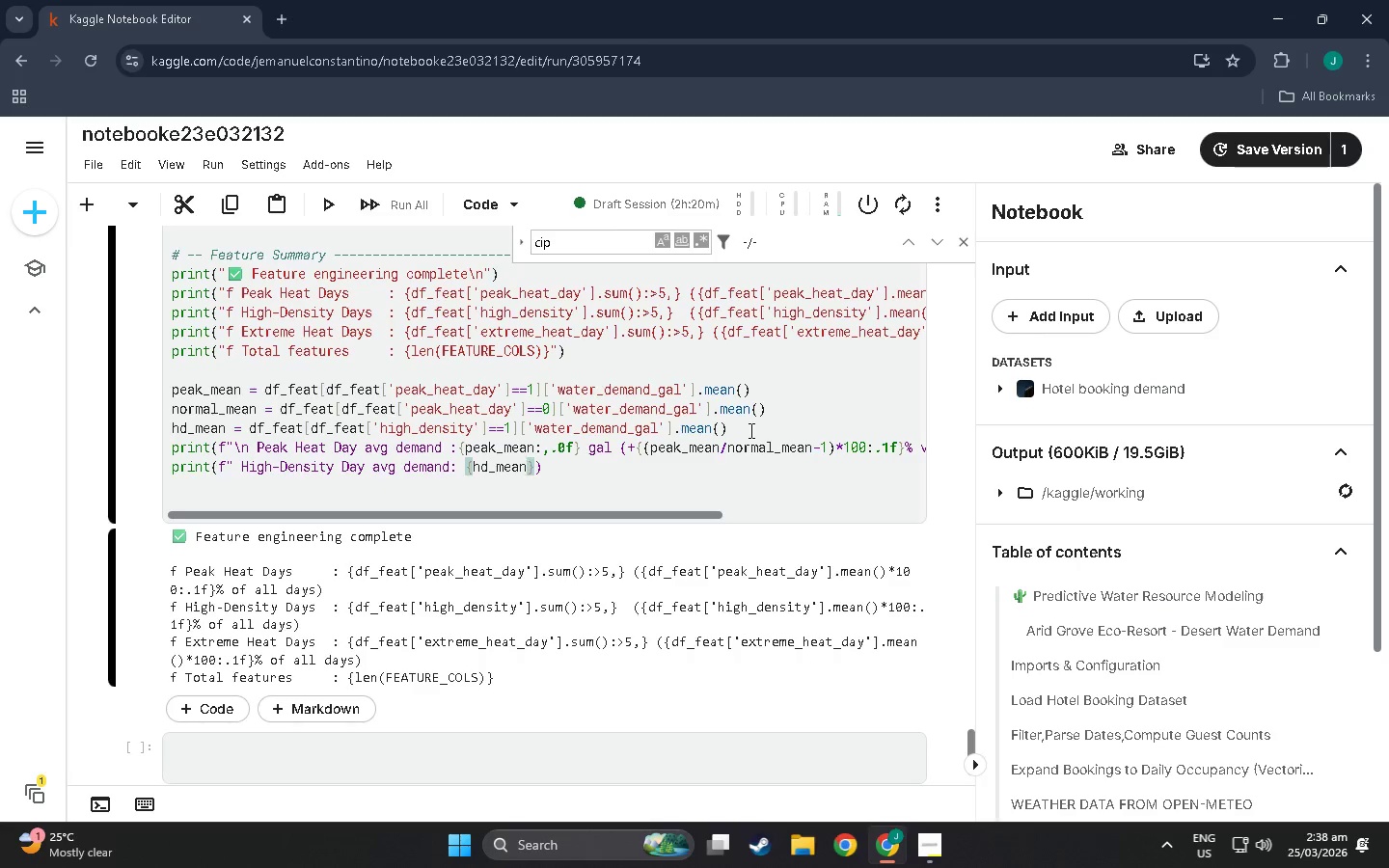 
key(Shift+Semicolon)
 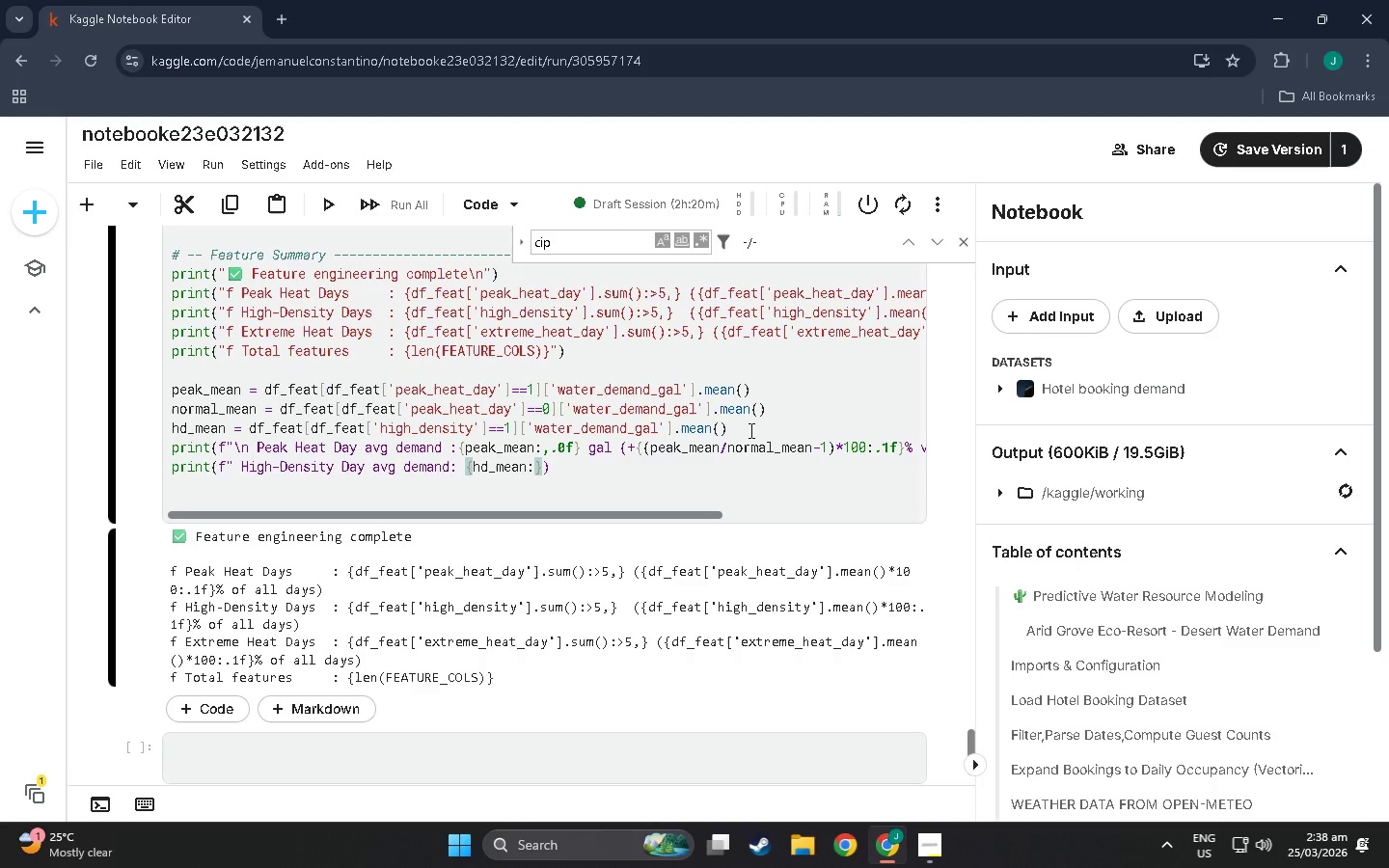 
key(Comma)
 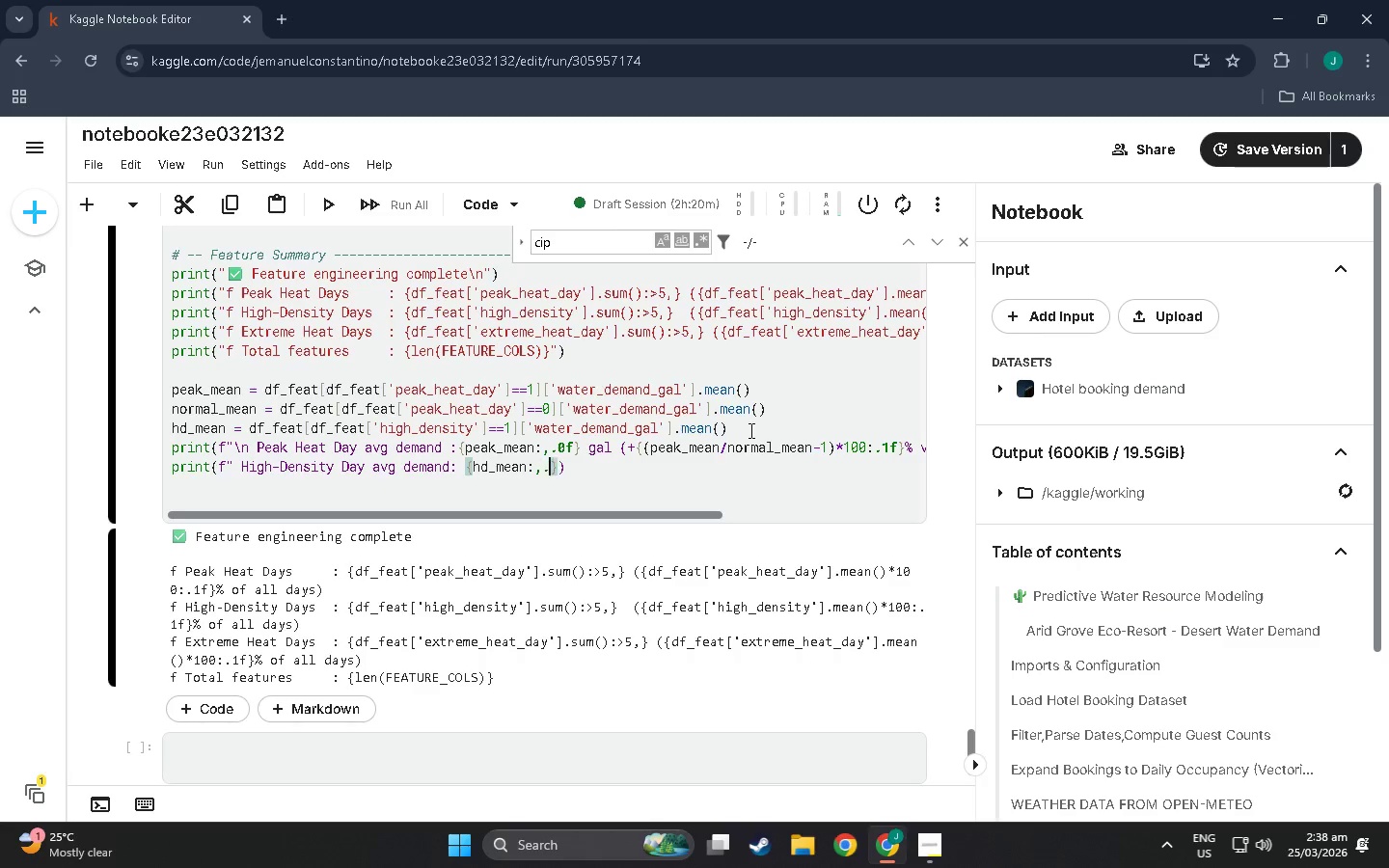 
key(Period)
 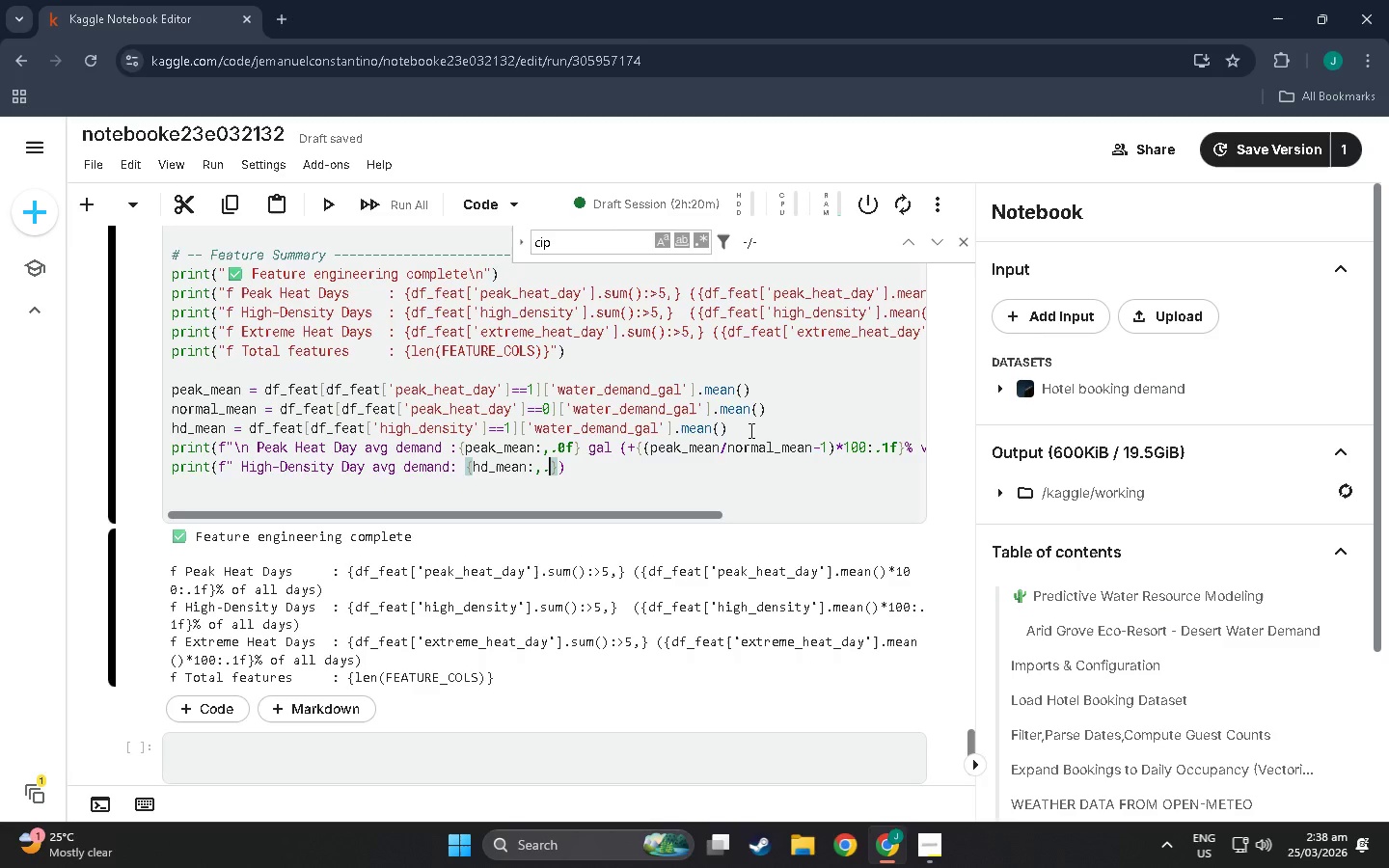 
type(0f} gal"")
key(Backspace)
 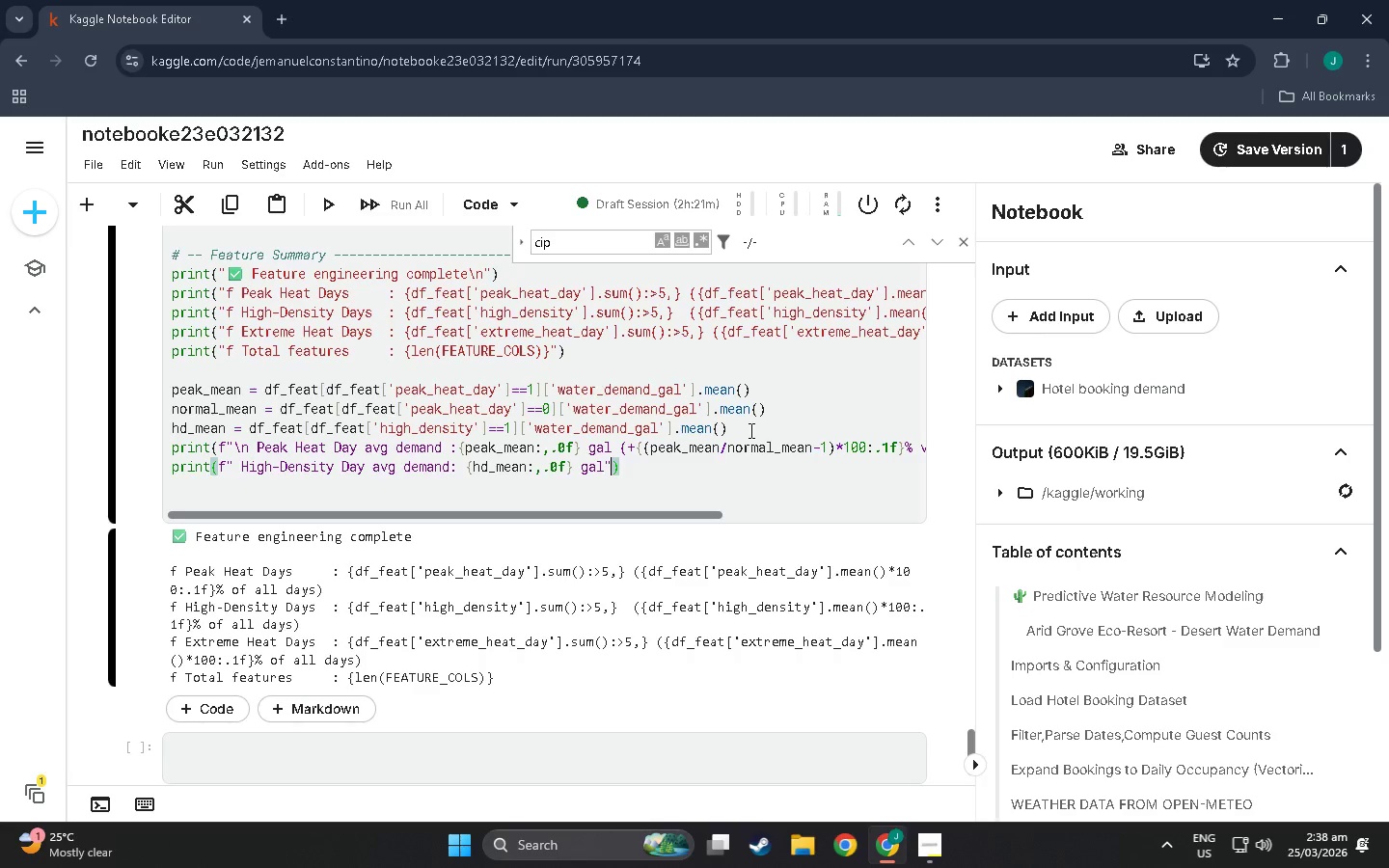 
key(ArrowRight)
 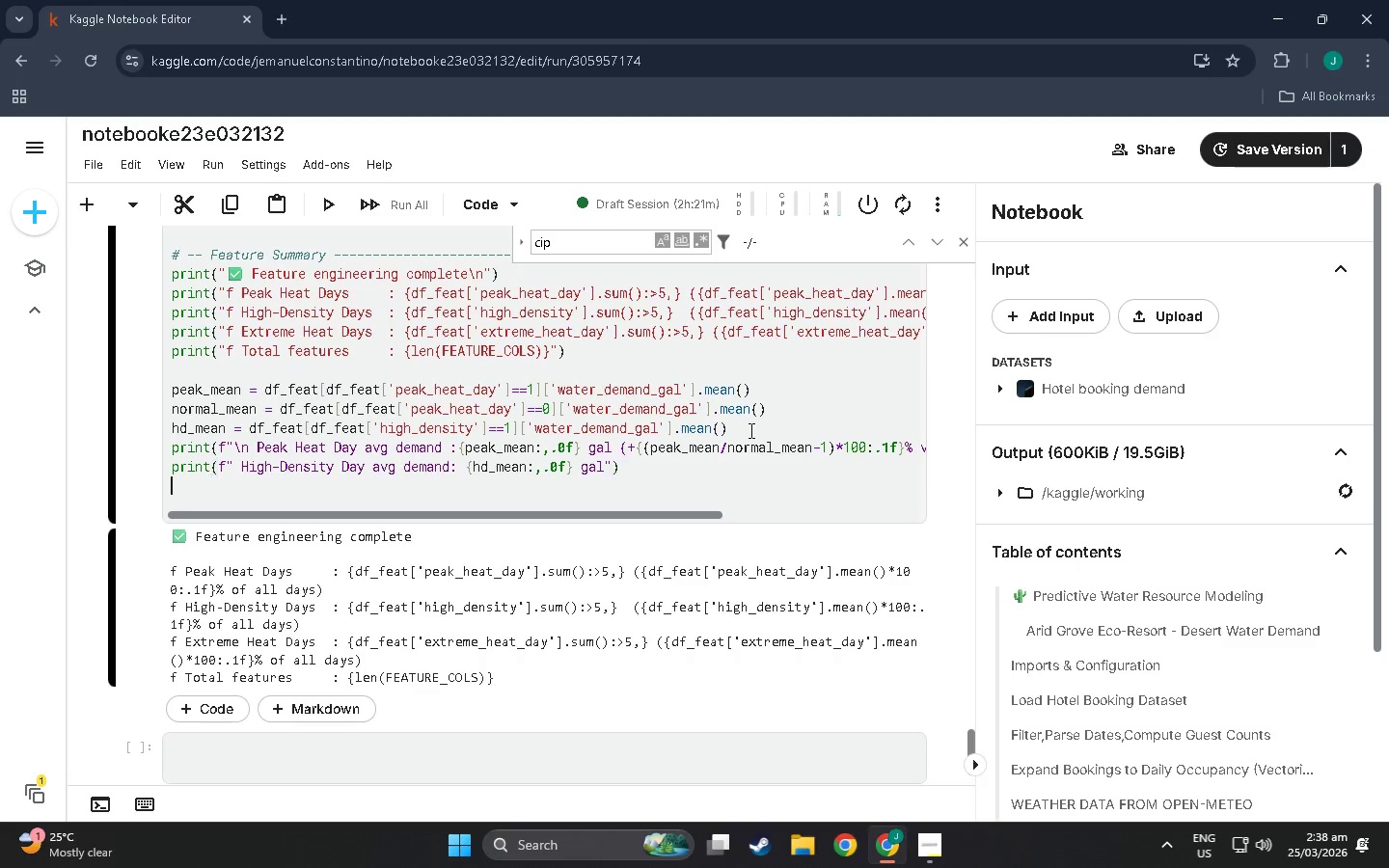 
key(ArrowRight)
 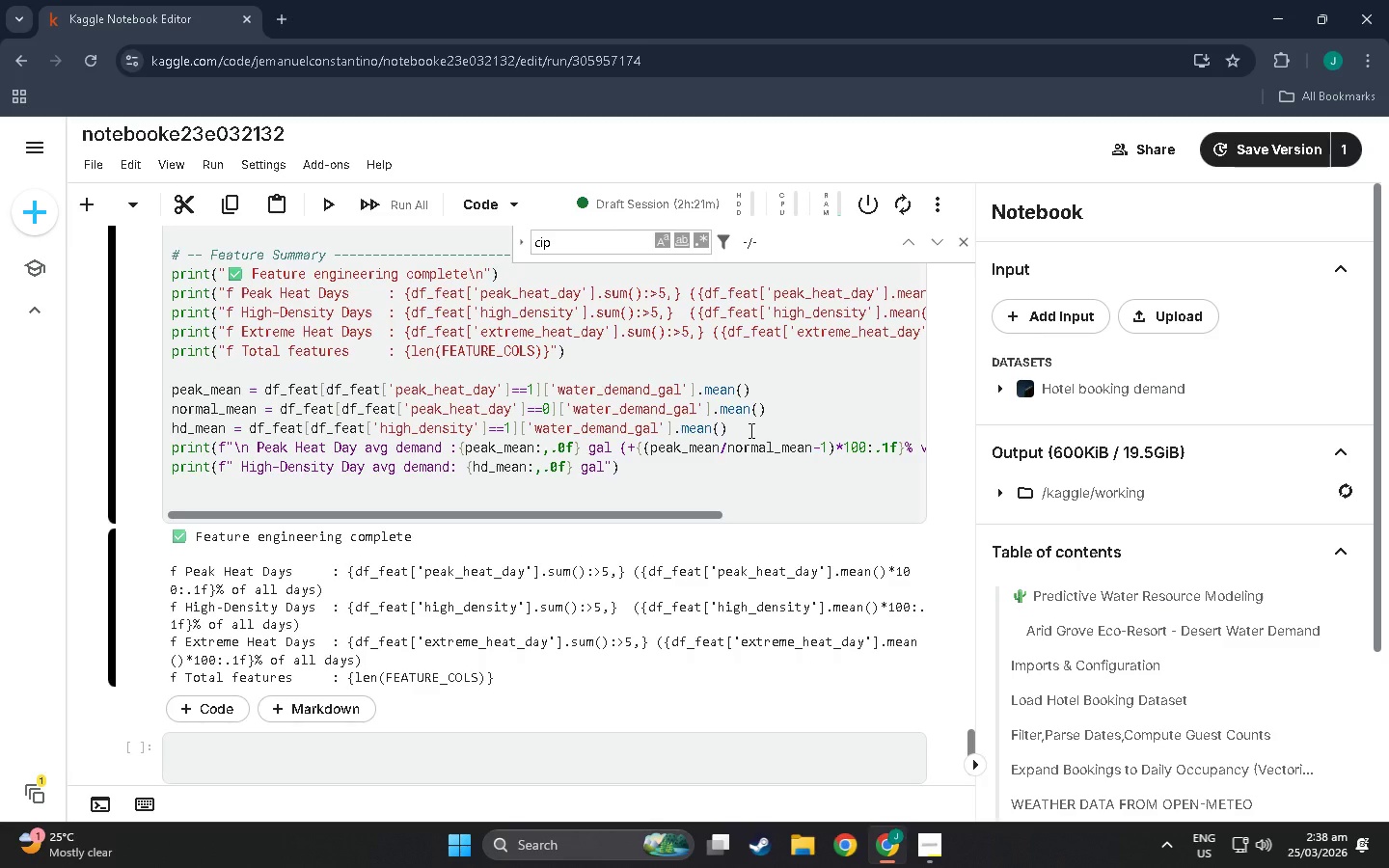 
hold_key(key=ShiftLeft, duration=0.75)
 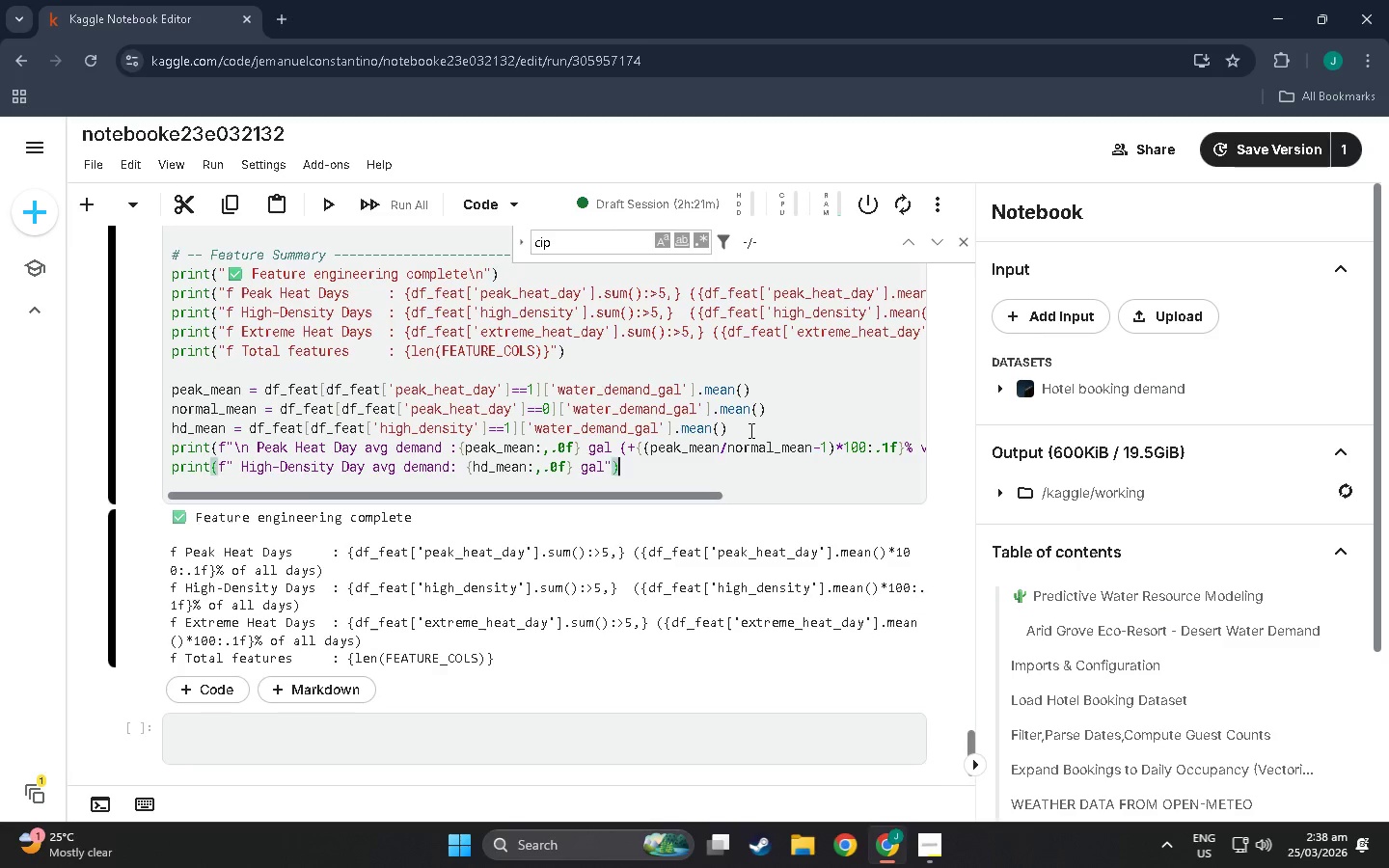 
key(Backspace)
 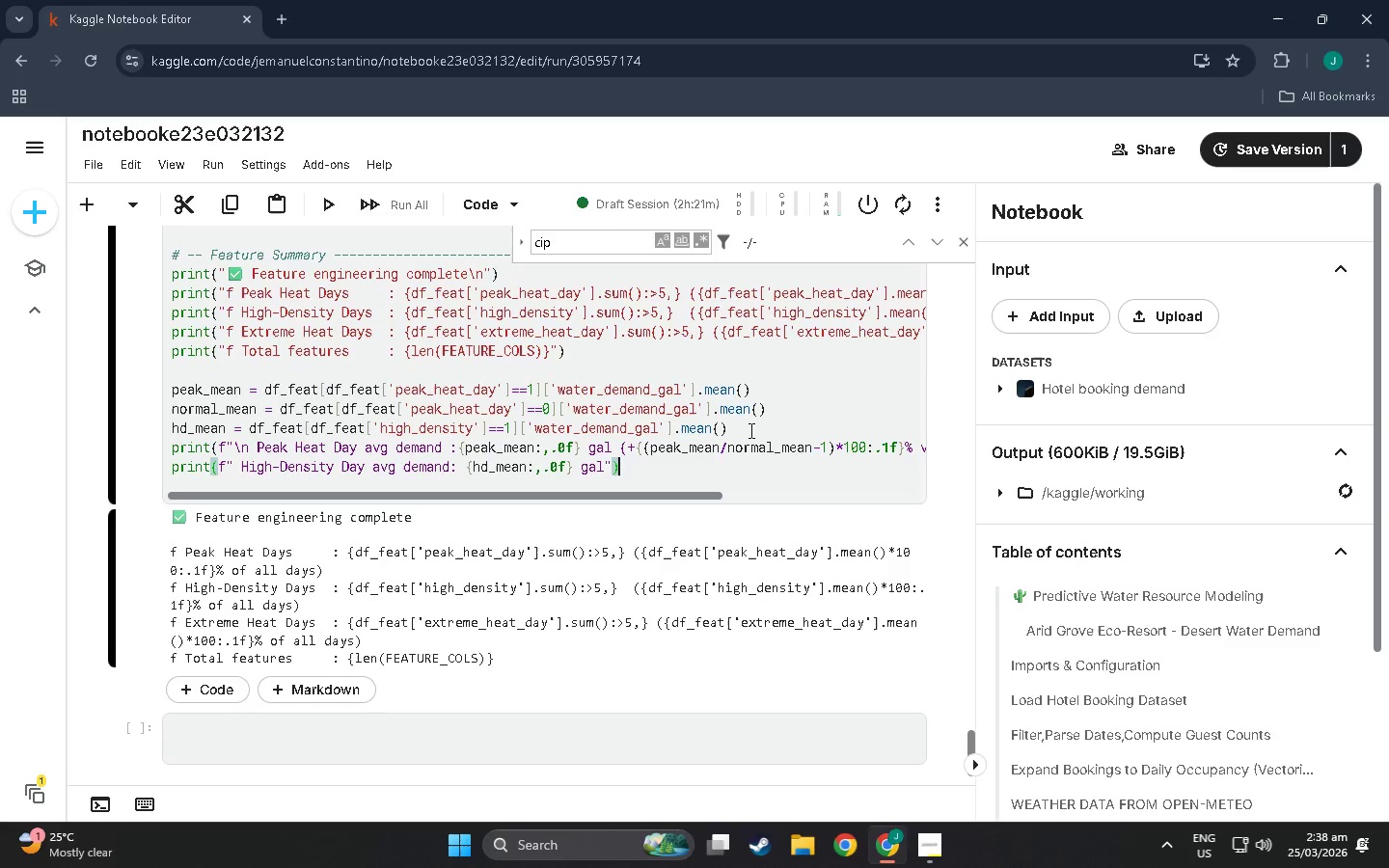 
key(Shift+Enter)
 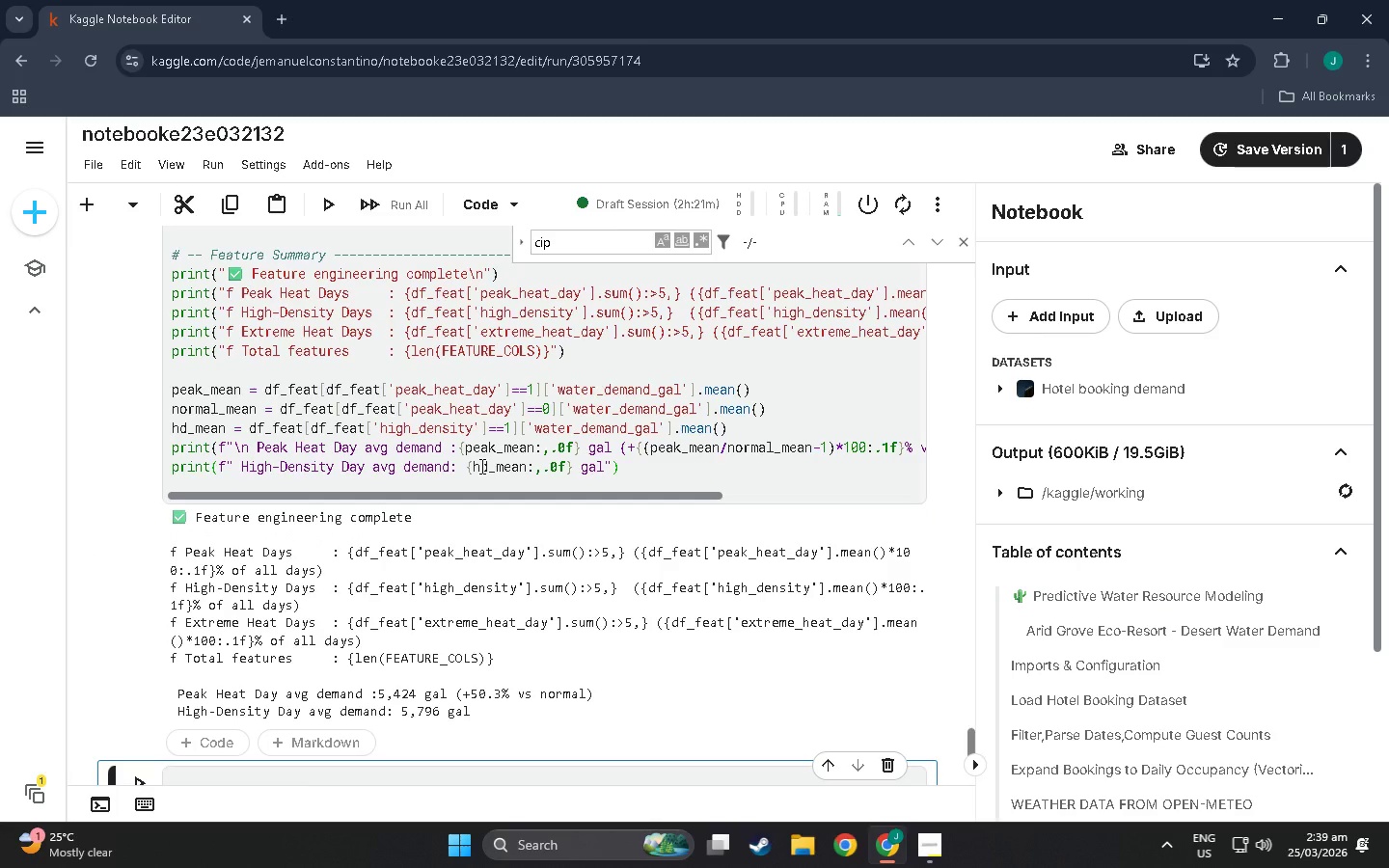 
wait(6.09)
 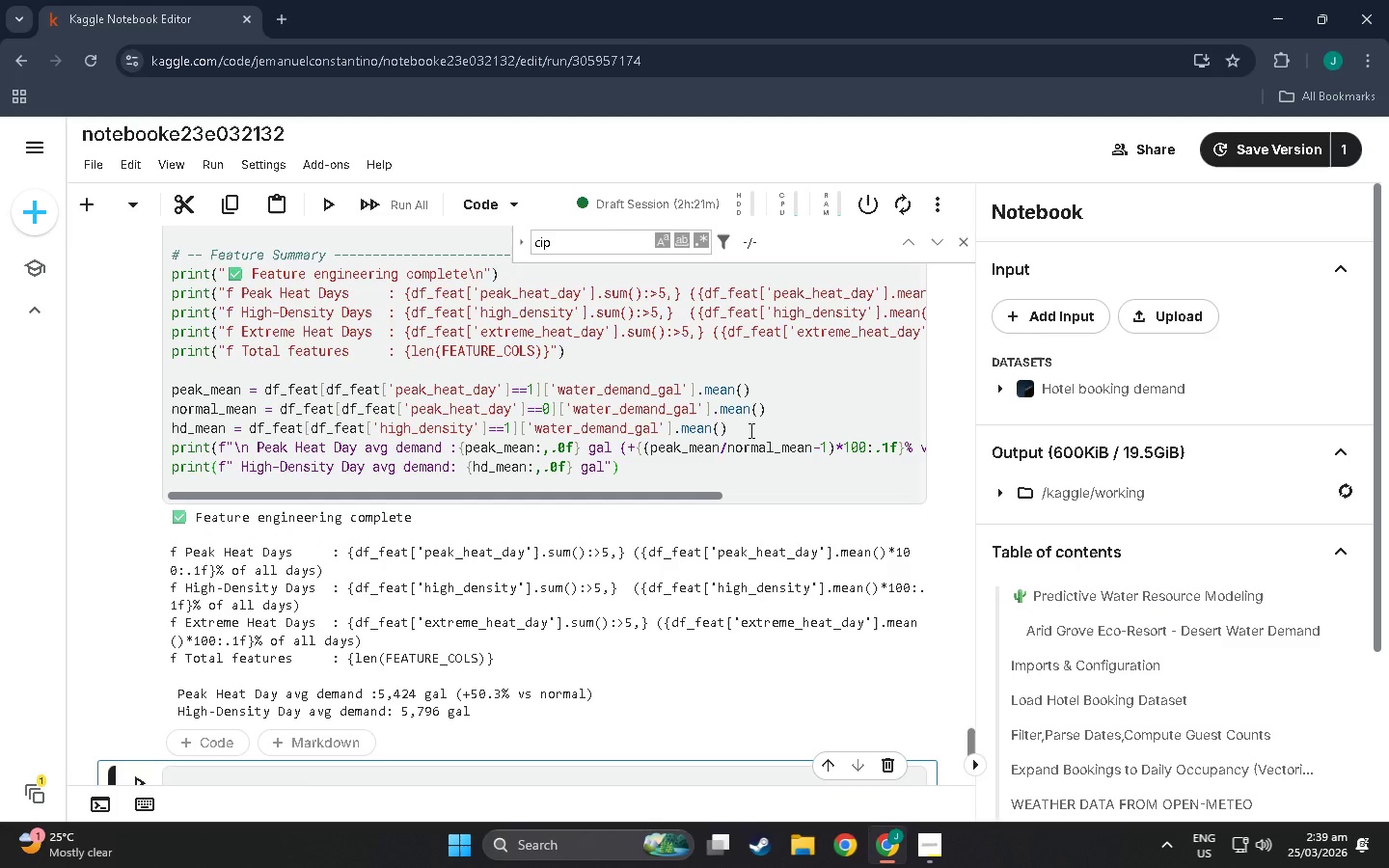 
left_click_drag(start_coordinate=[290, 586], to_coordinate=[239, 595])
 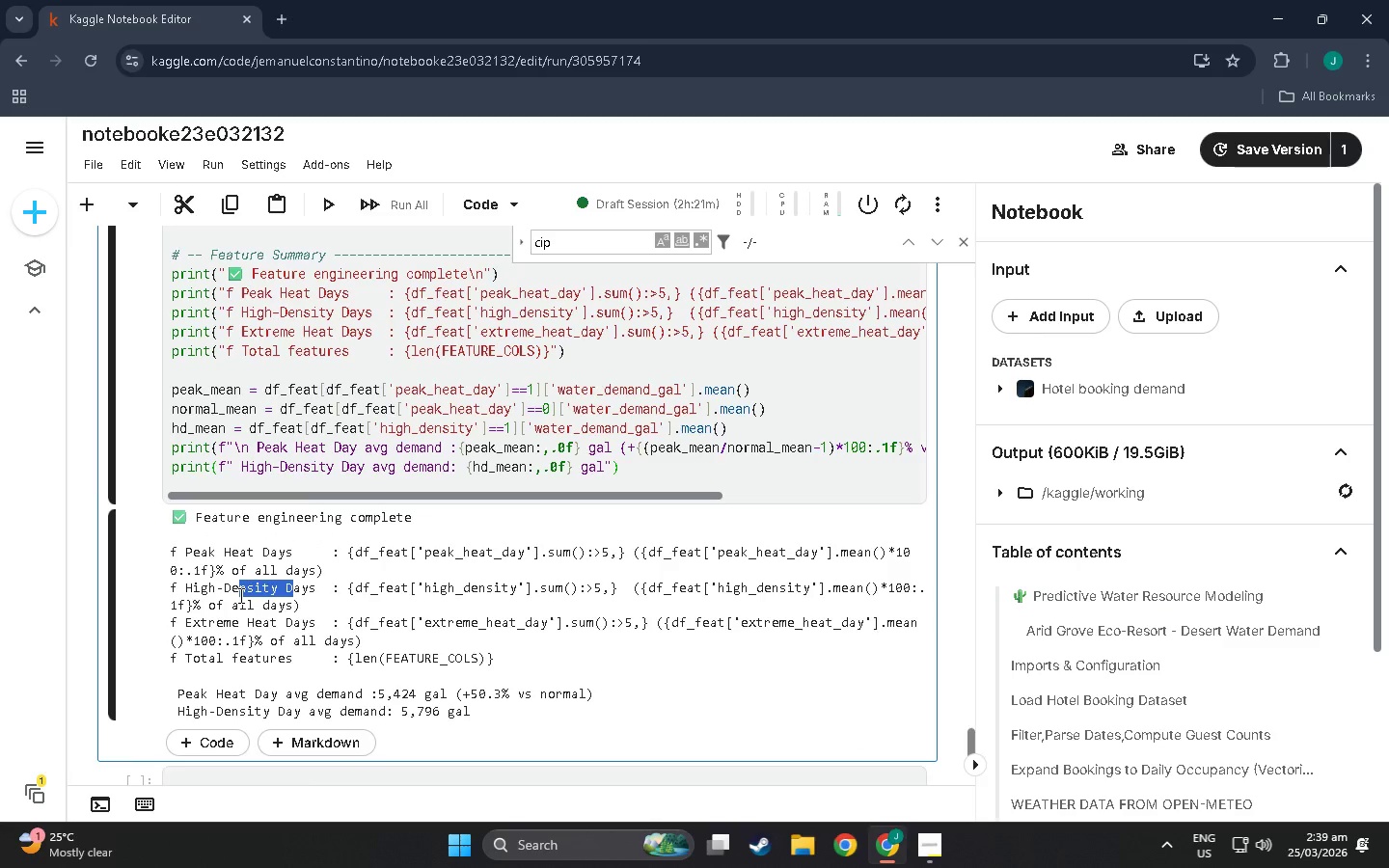 
left_click([239, 595])
 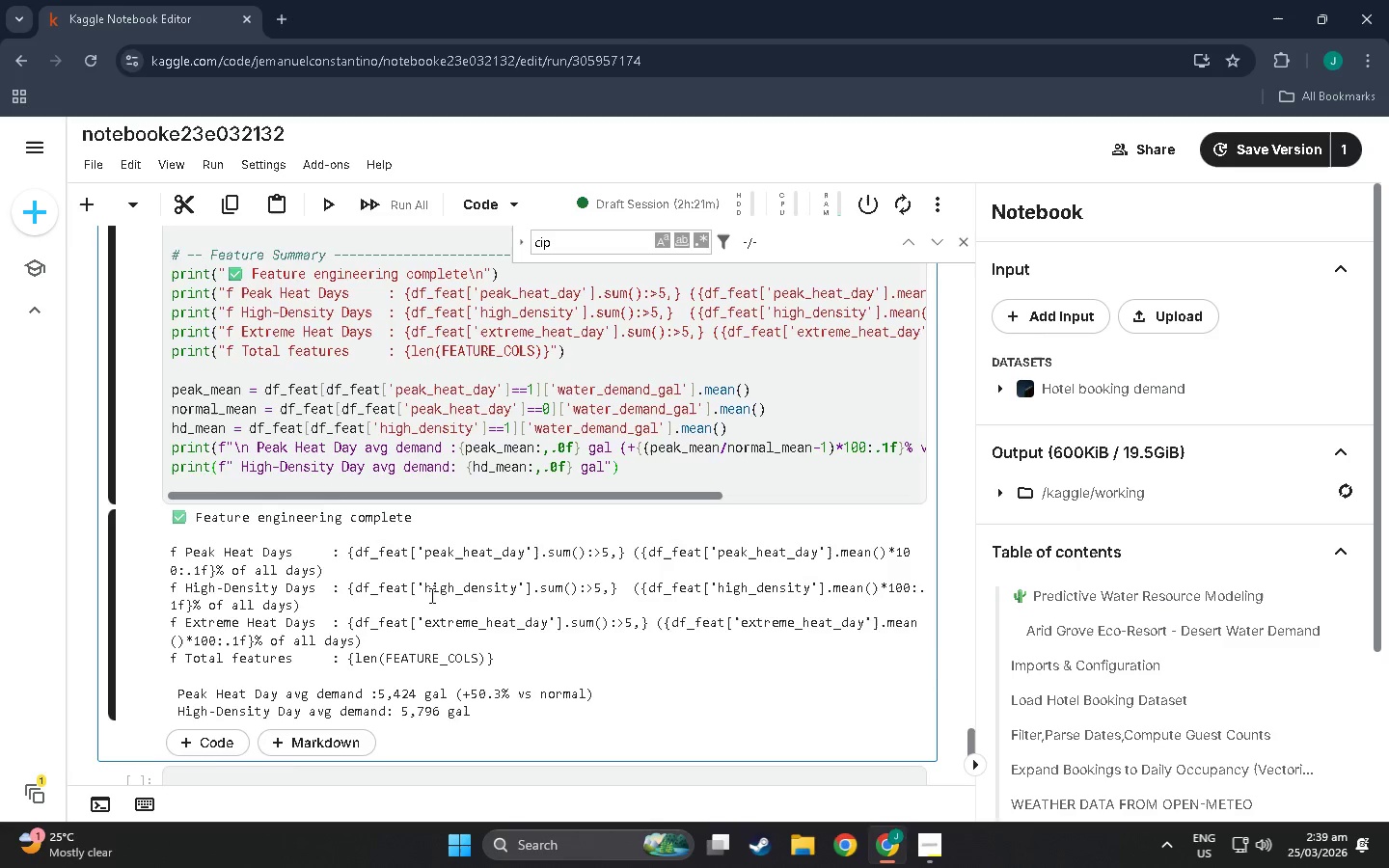 
scroll: coordinate [274, 522], scroll_direction: up, amount: 3.0
 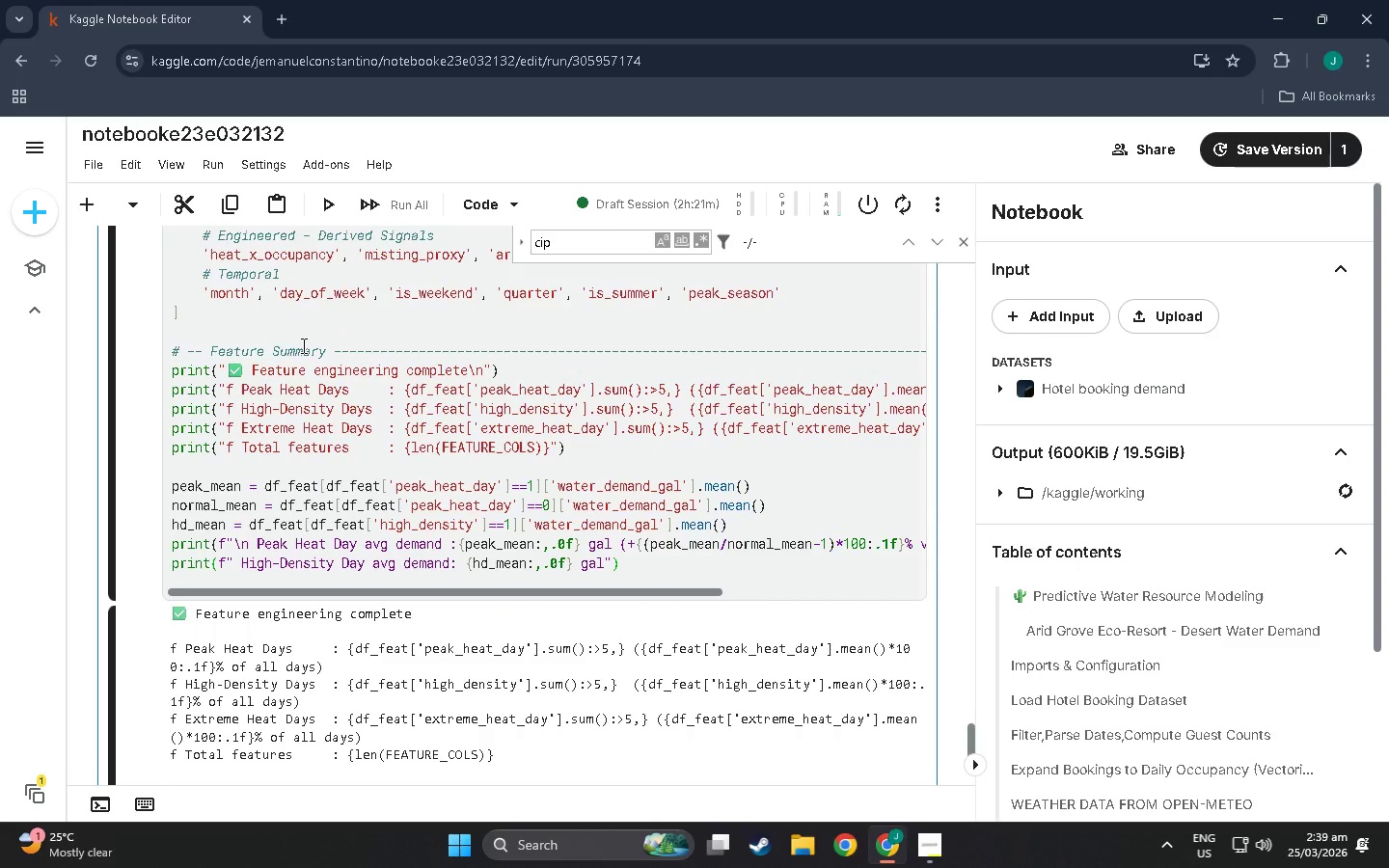 
wait(6.68)
 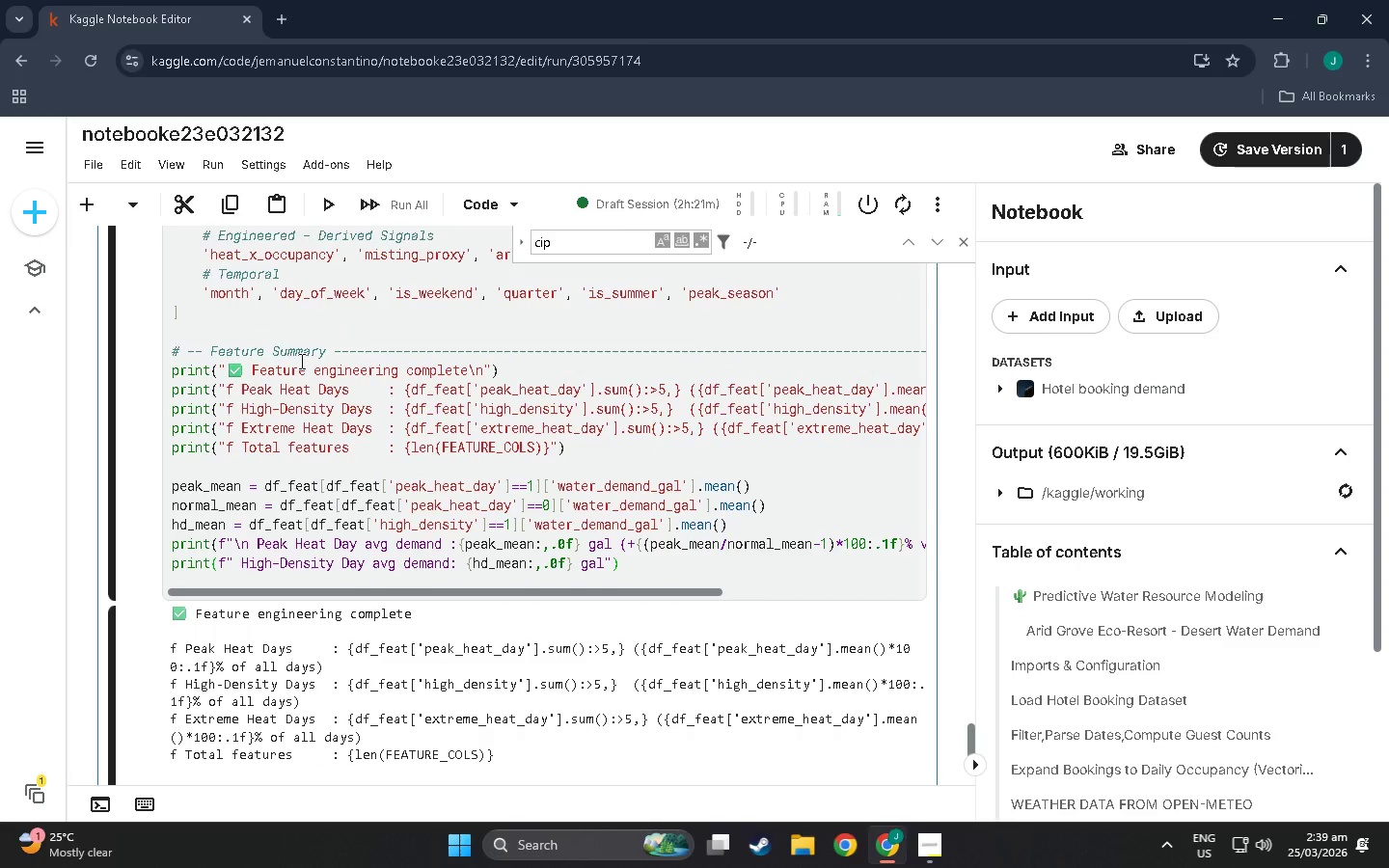 
scroll: coordinate [313, 361], scroll_direction: up, amount: 4.0
 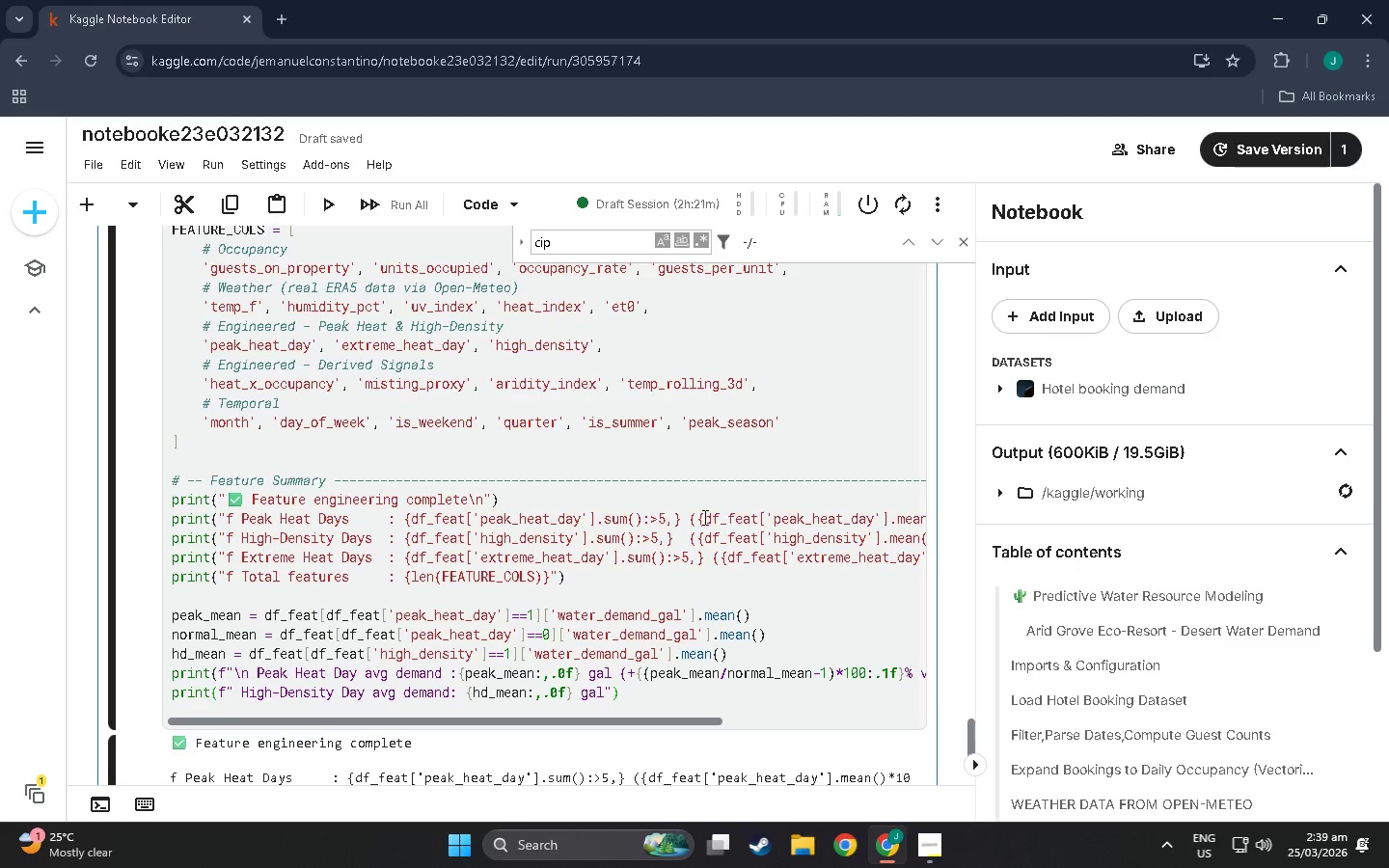 
wait(25.64)
 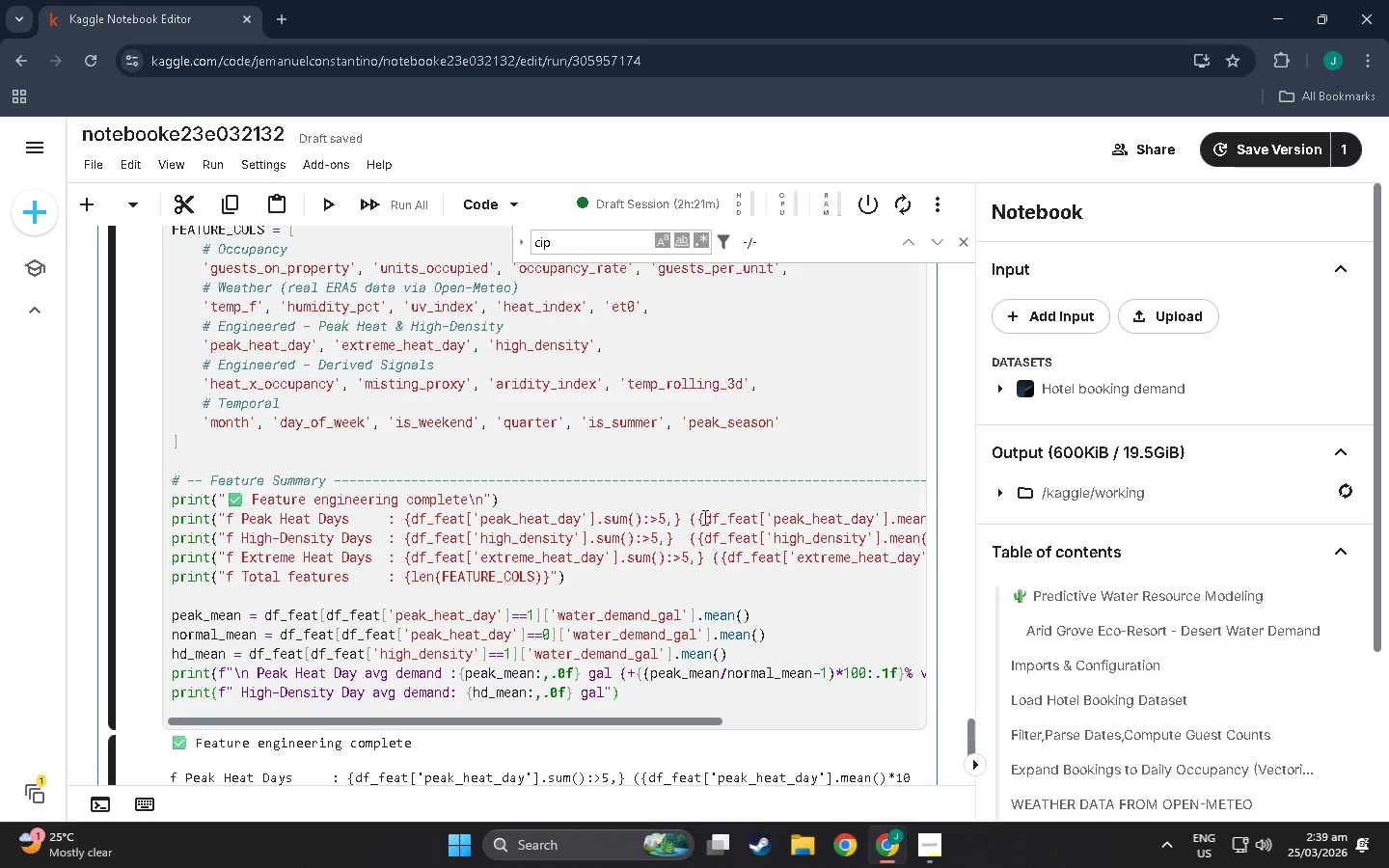 
key(Space)
 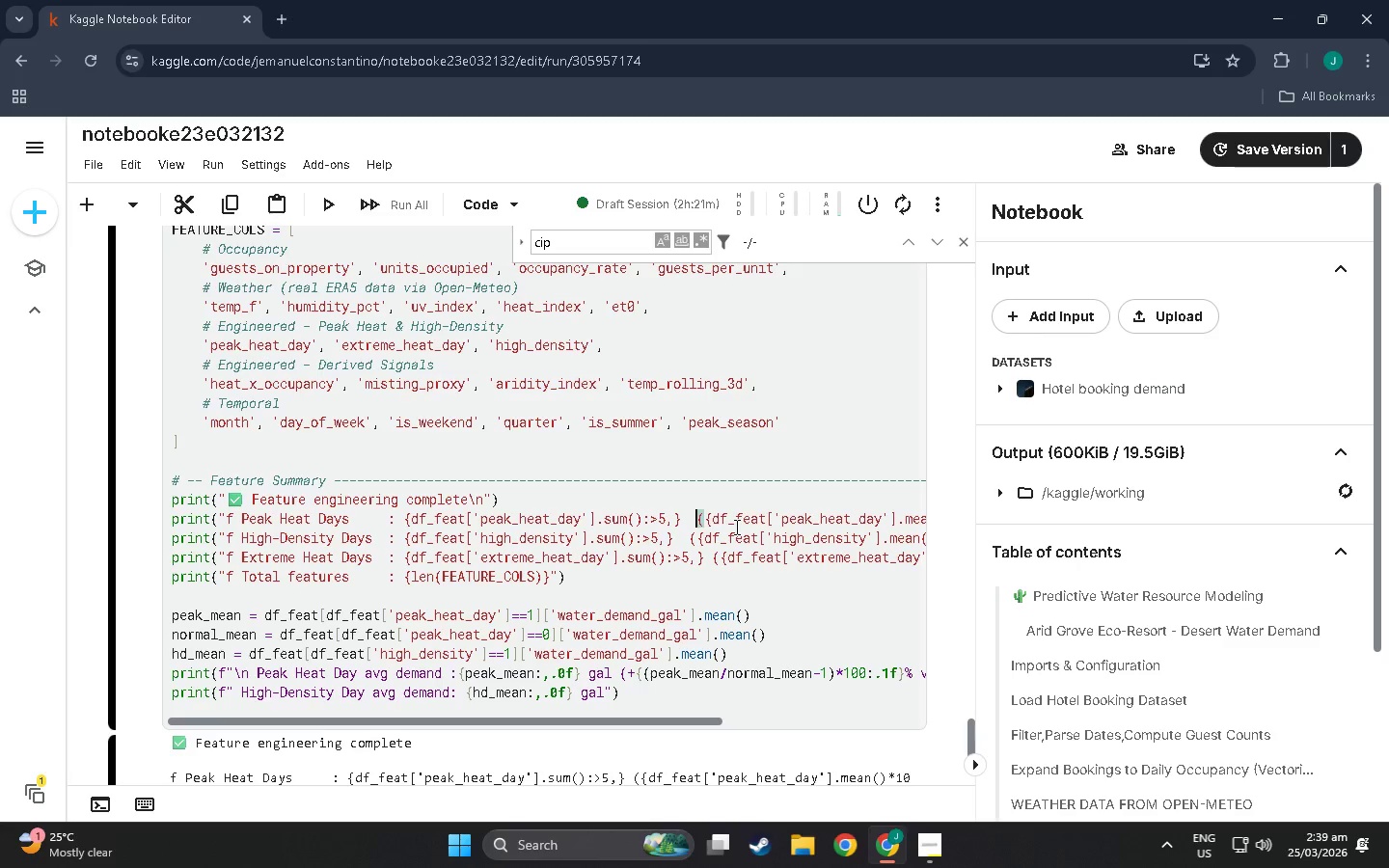 
key(Shift+Enter)
 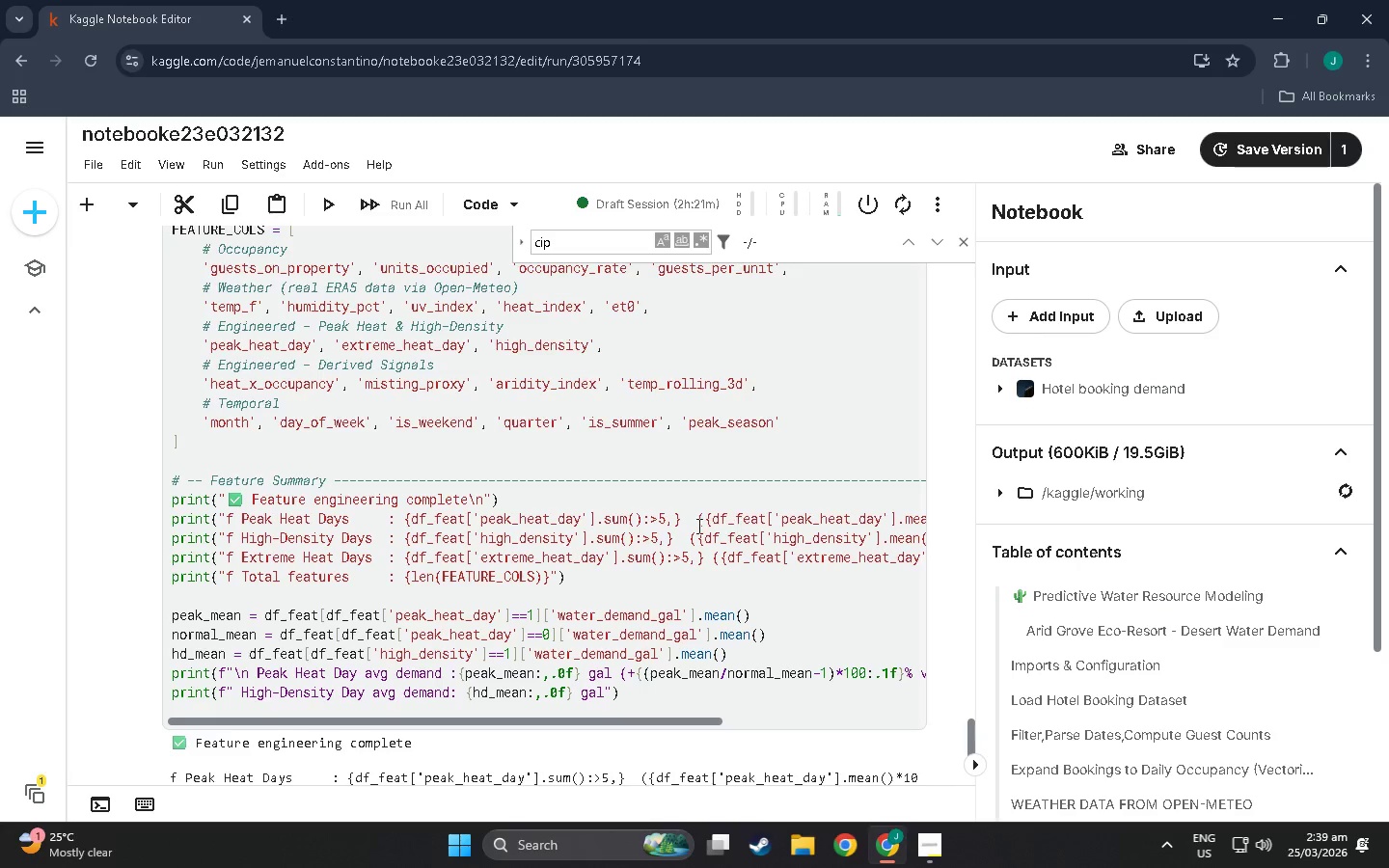 
scroll: coordinate [619, 529], scroll_direction: down, amount: 4.0
 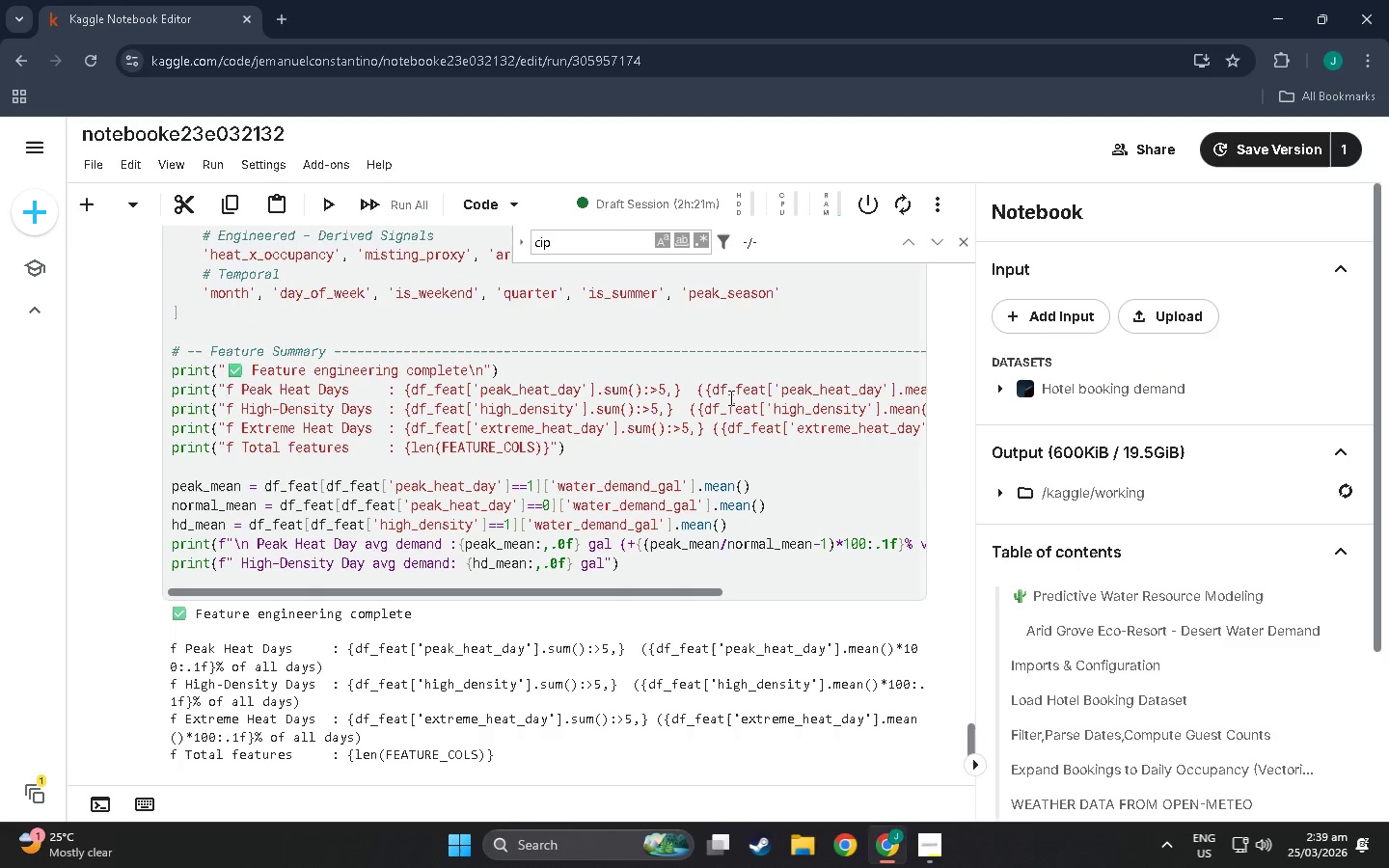 
left_click_drag(start_coordinate=[723, 392], to_coordinate=[787, 384])
 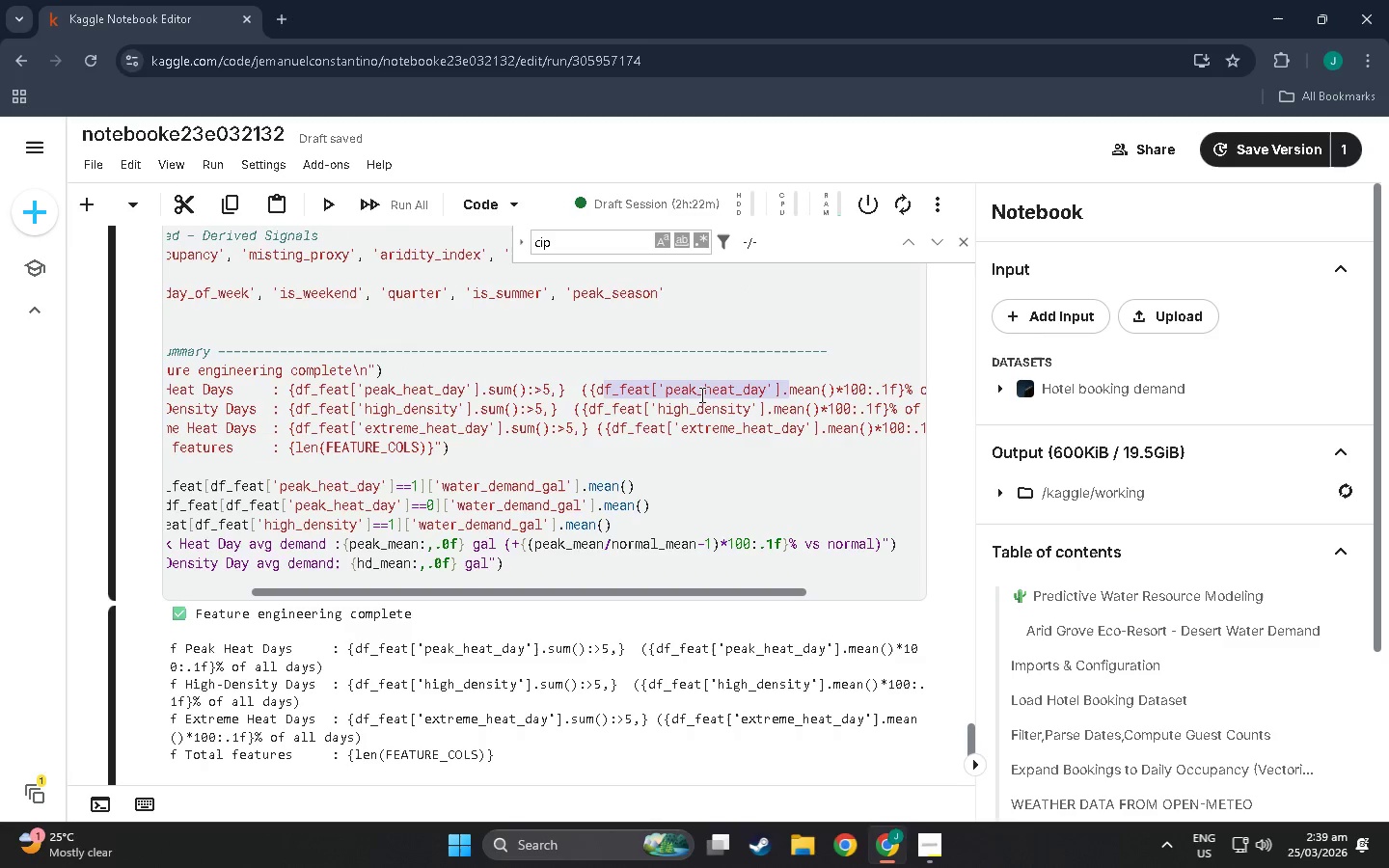 
left_click_drag(start_coordinate=[722, 394], to_coordinate=[809, 392])
 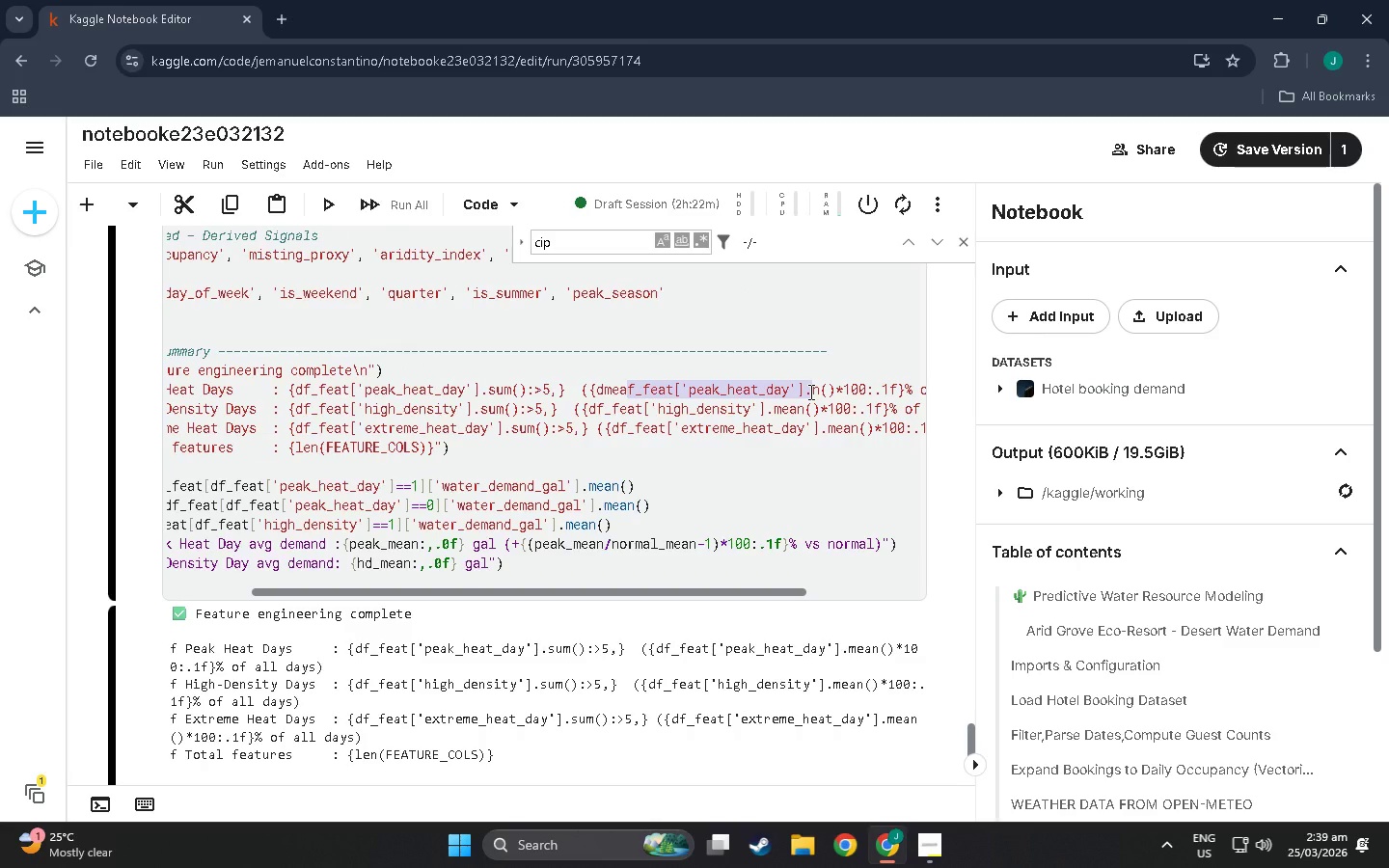 
key(Control+Z)
 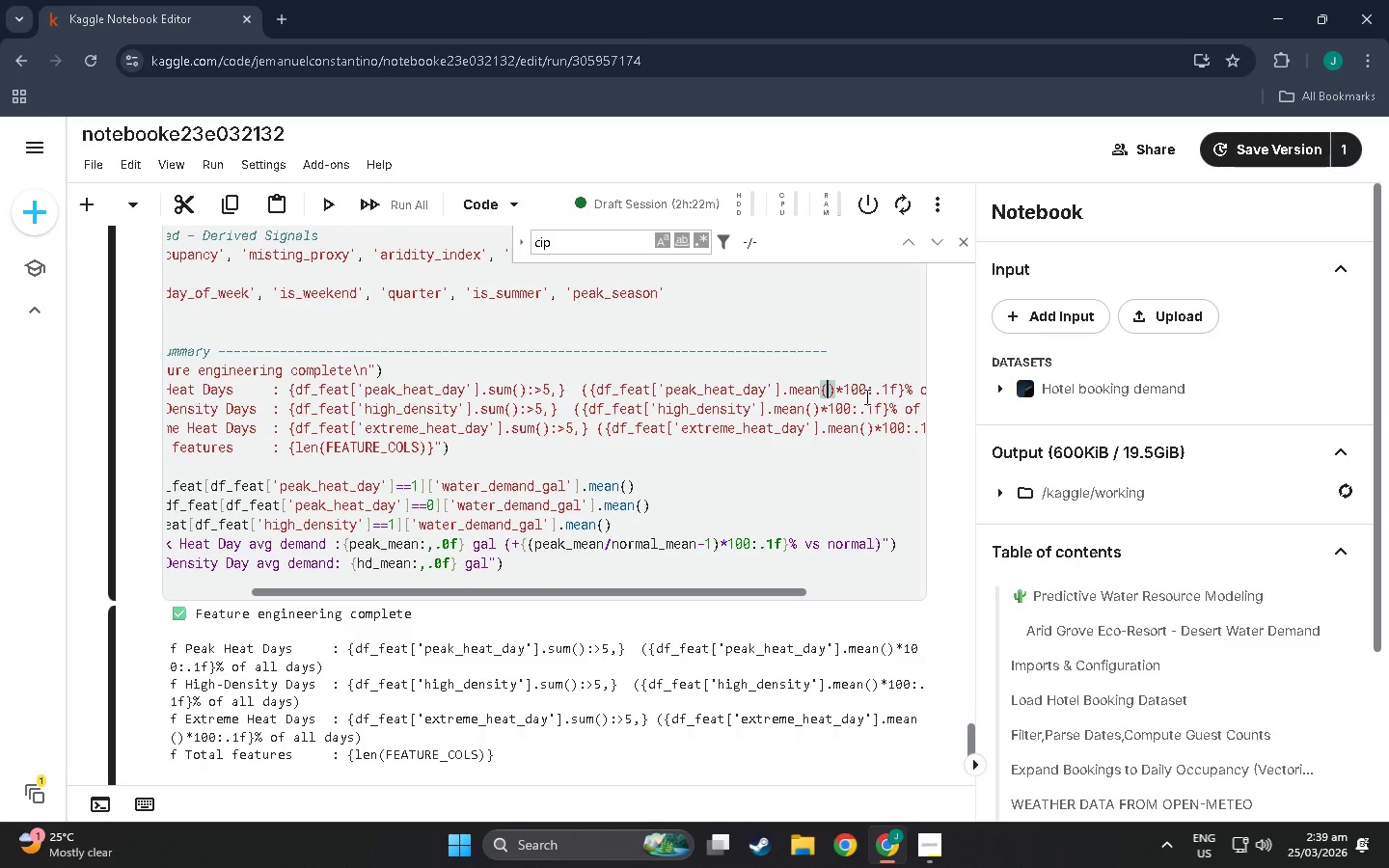 
left_click_drag(start_coordinate=[875, 394], to_coordinate=[946, 394])
 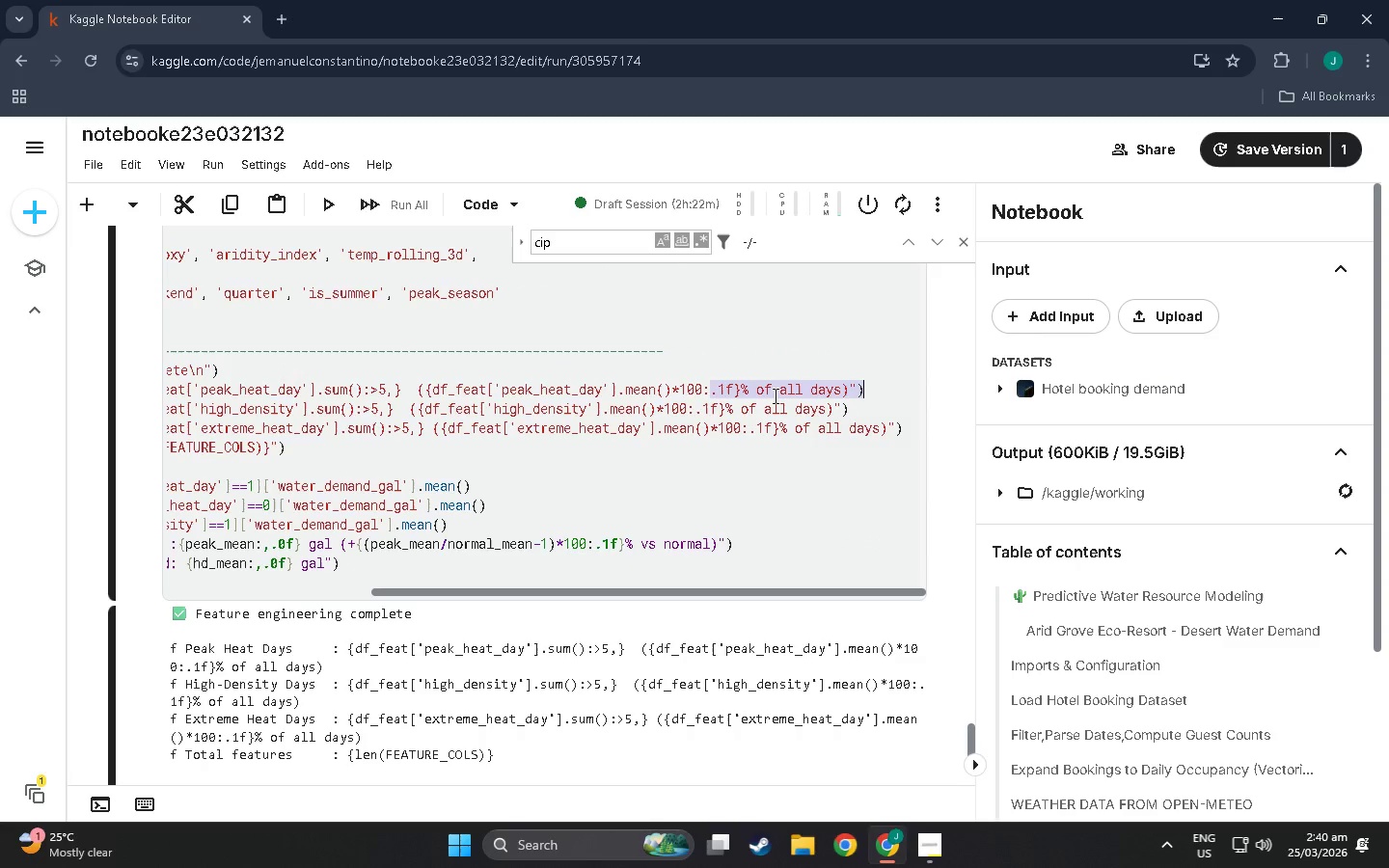 
wait(13.28)
 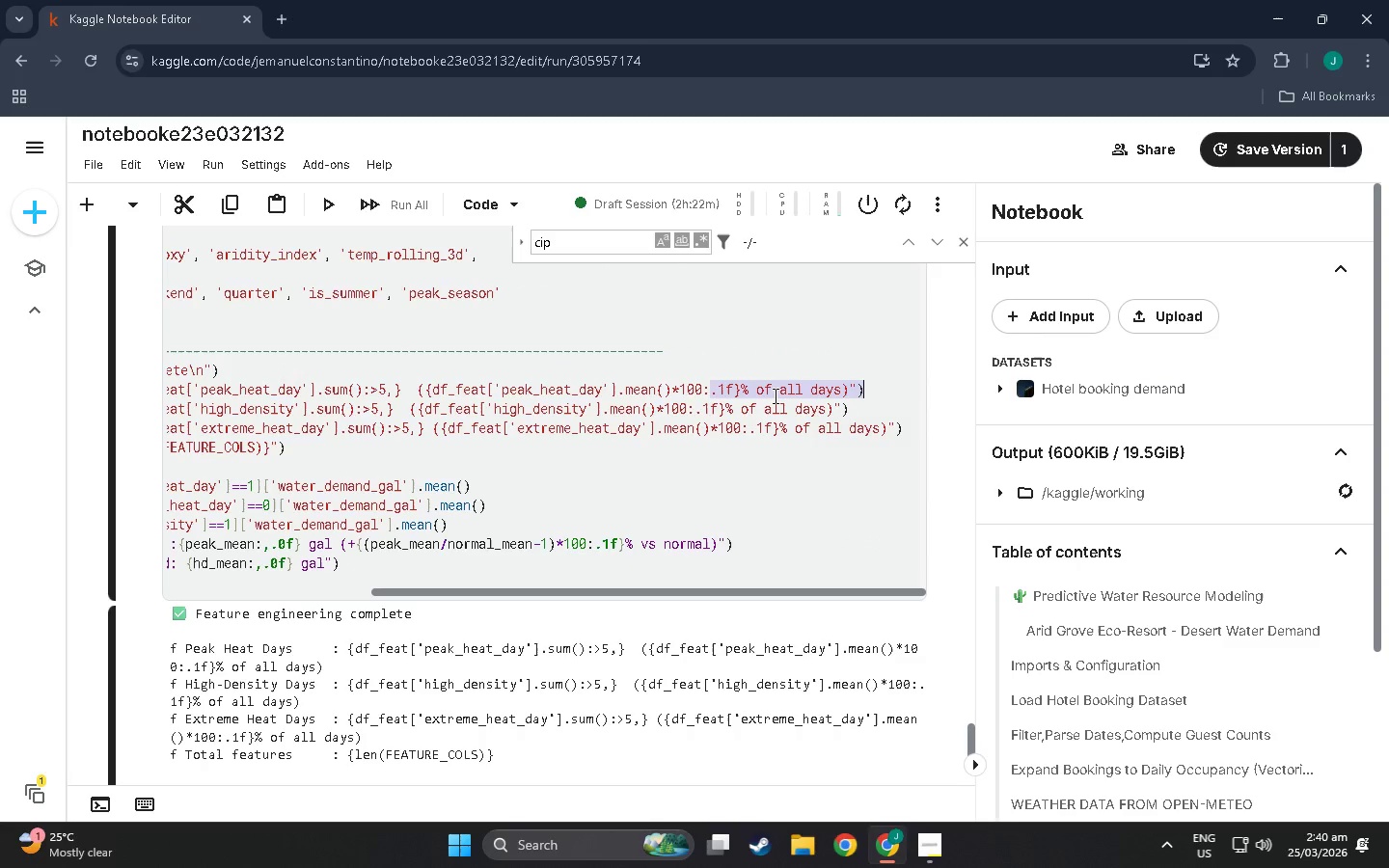 
double_click([867, 427])
 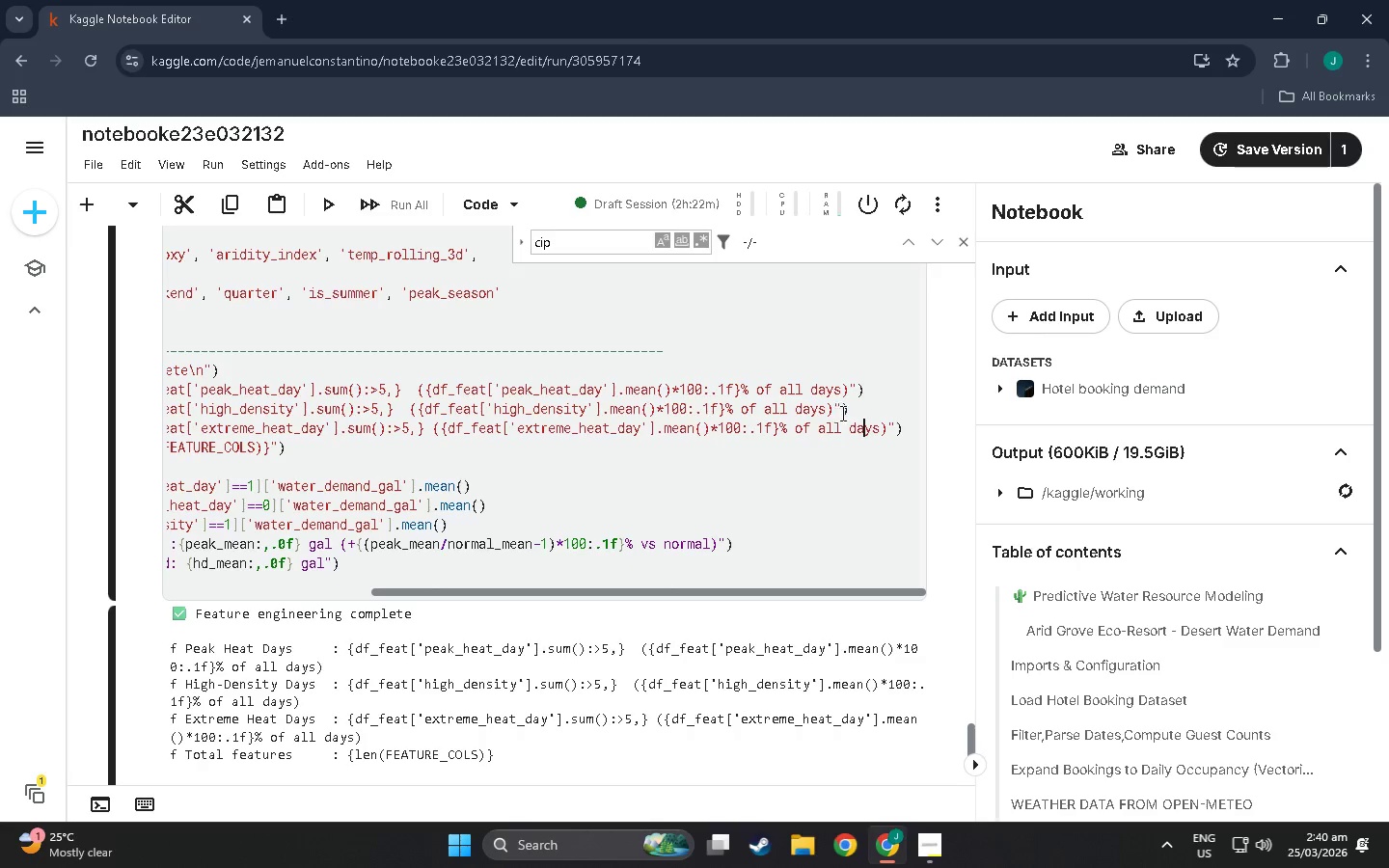 
left_click([852, 412])
 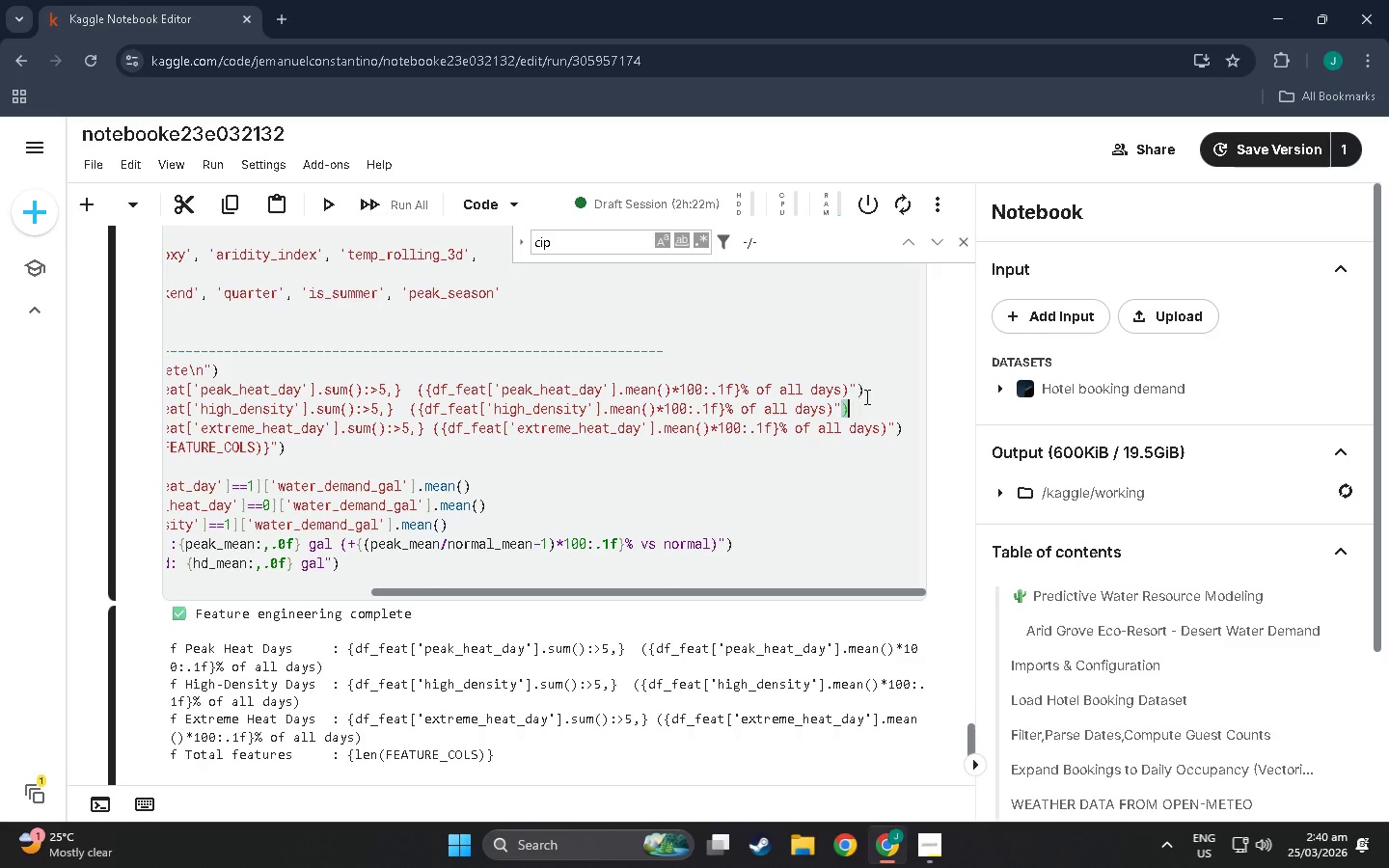 
left_click([865, 396])
 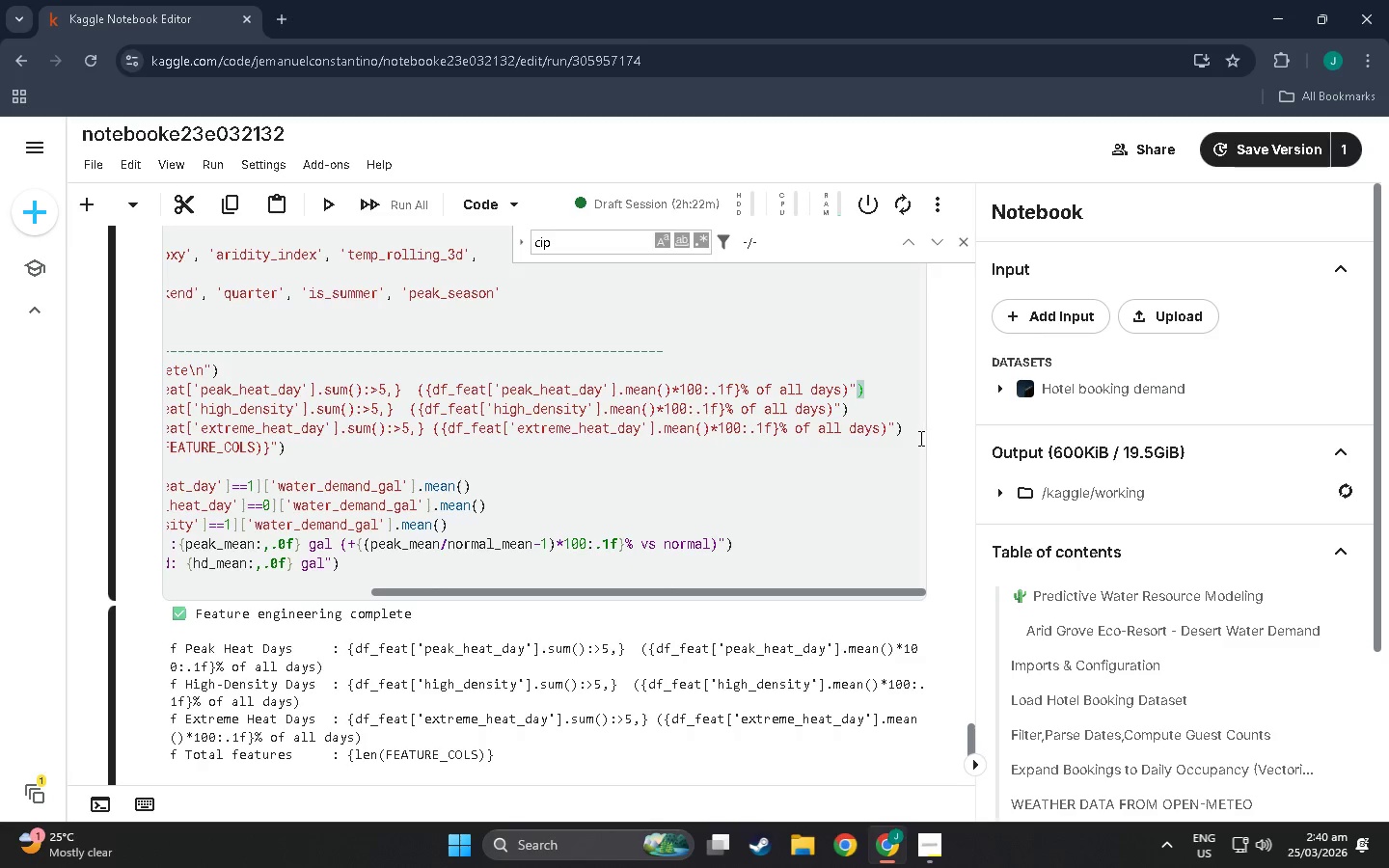 
left_click([906, 432])
 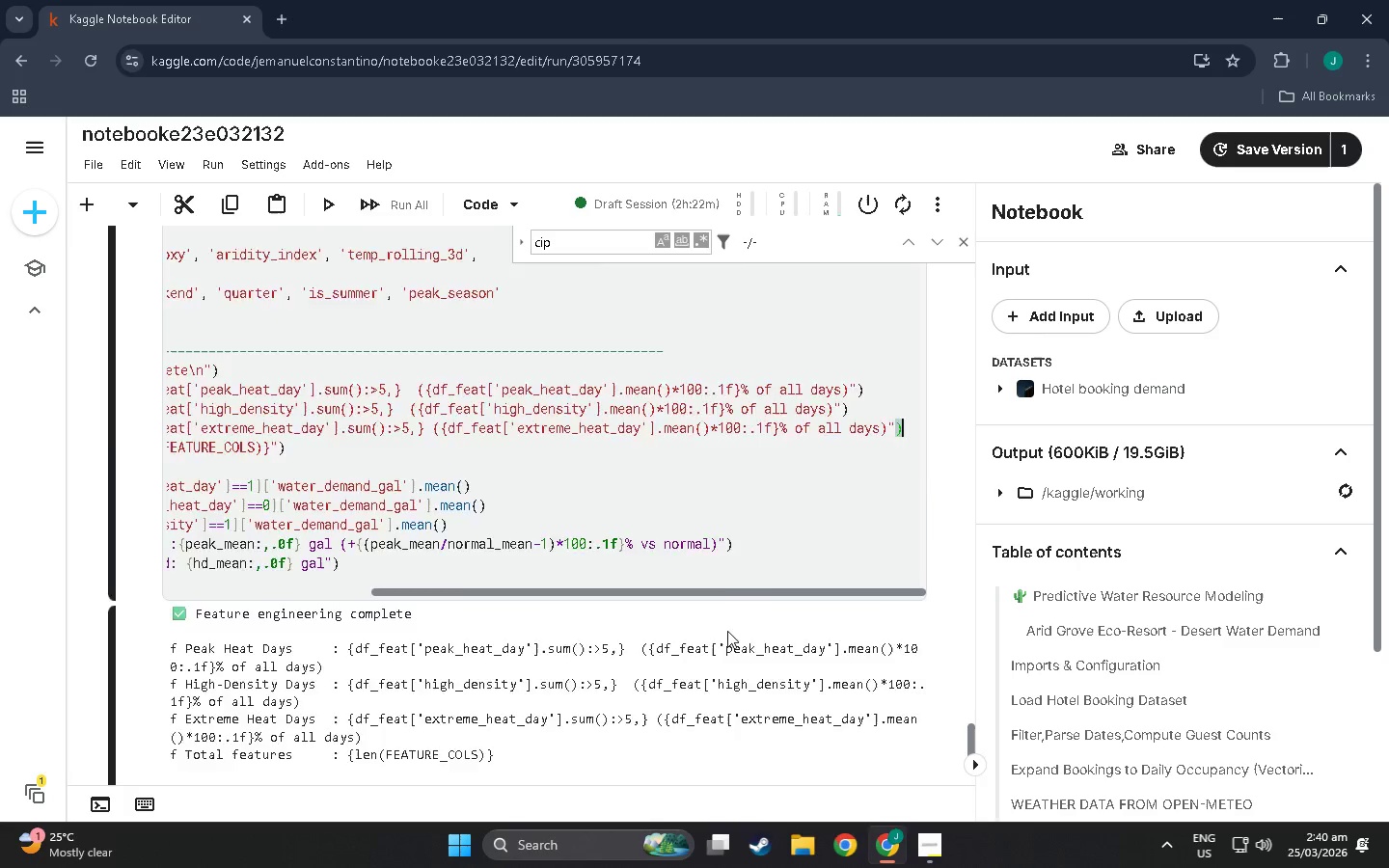 
scroll: coordinate [707, 630], scroll_direction: down, amount: 5.0
 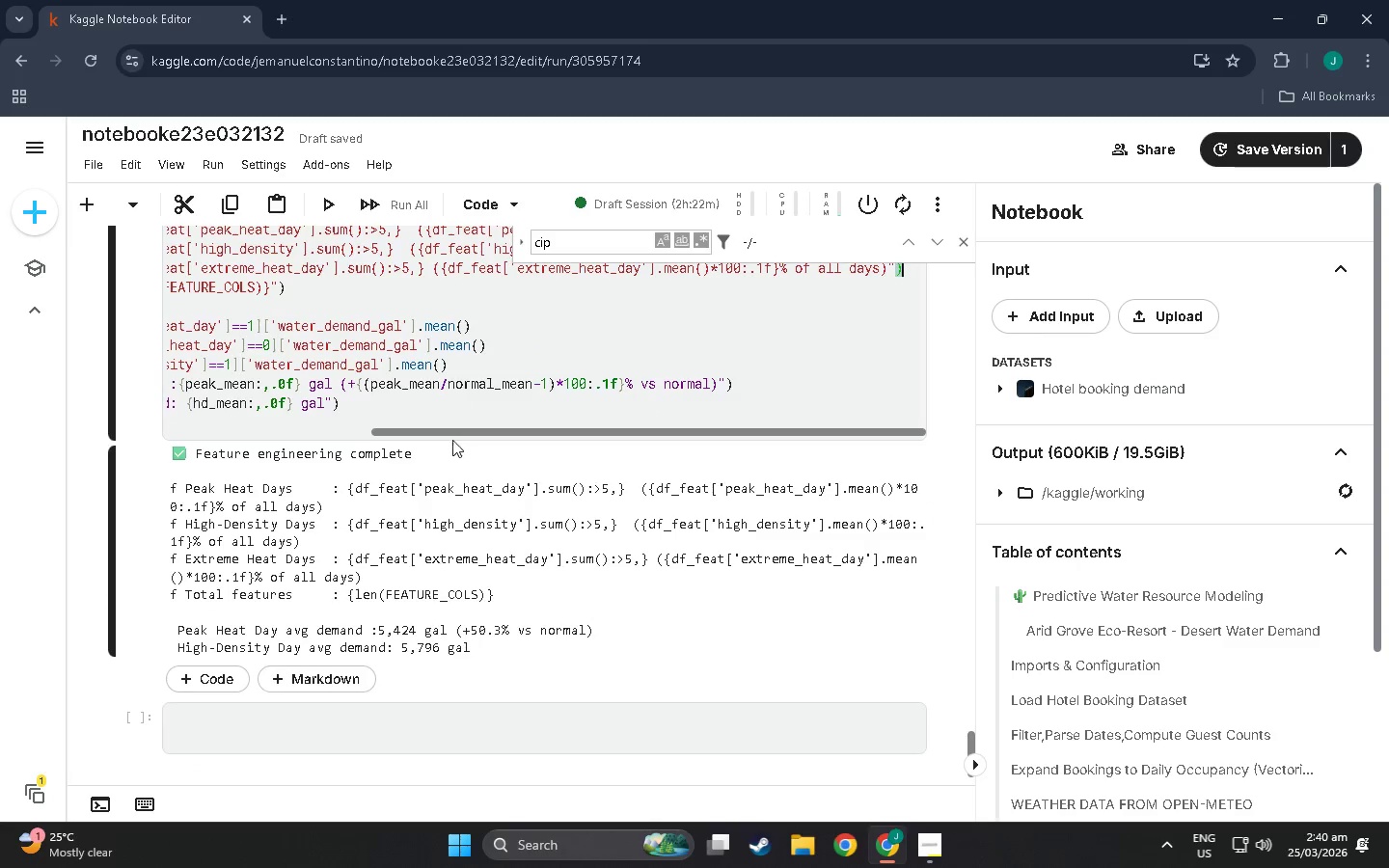 
left_click_drag(start_coordinate=[452, 438], to_coordinate=[214, 438])
 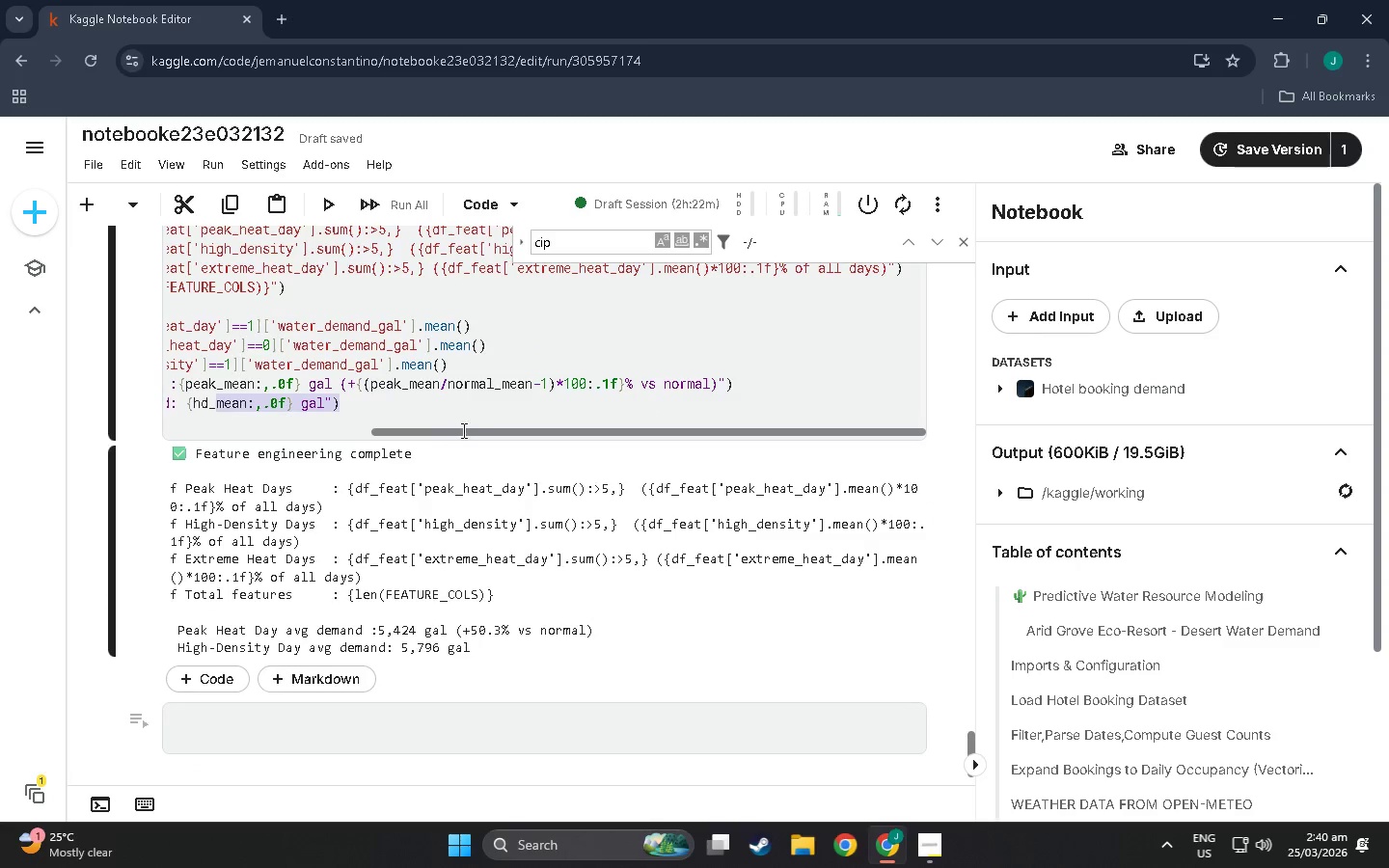 
left_click_drag(start_coordinate=[466, 435], to_coordinate=[240, 438])
 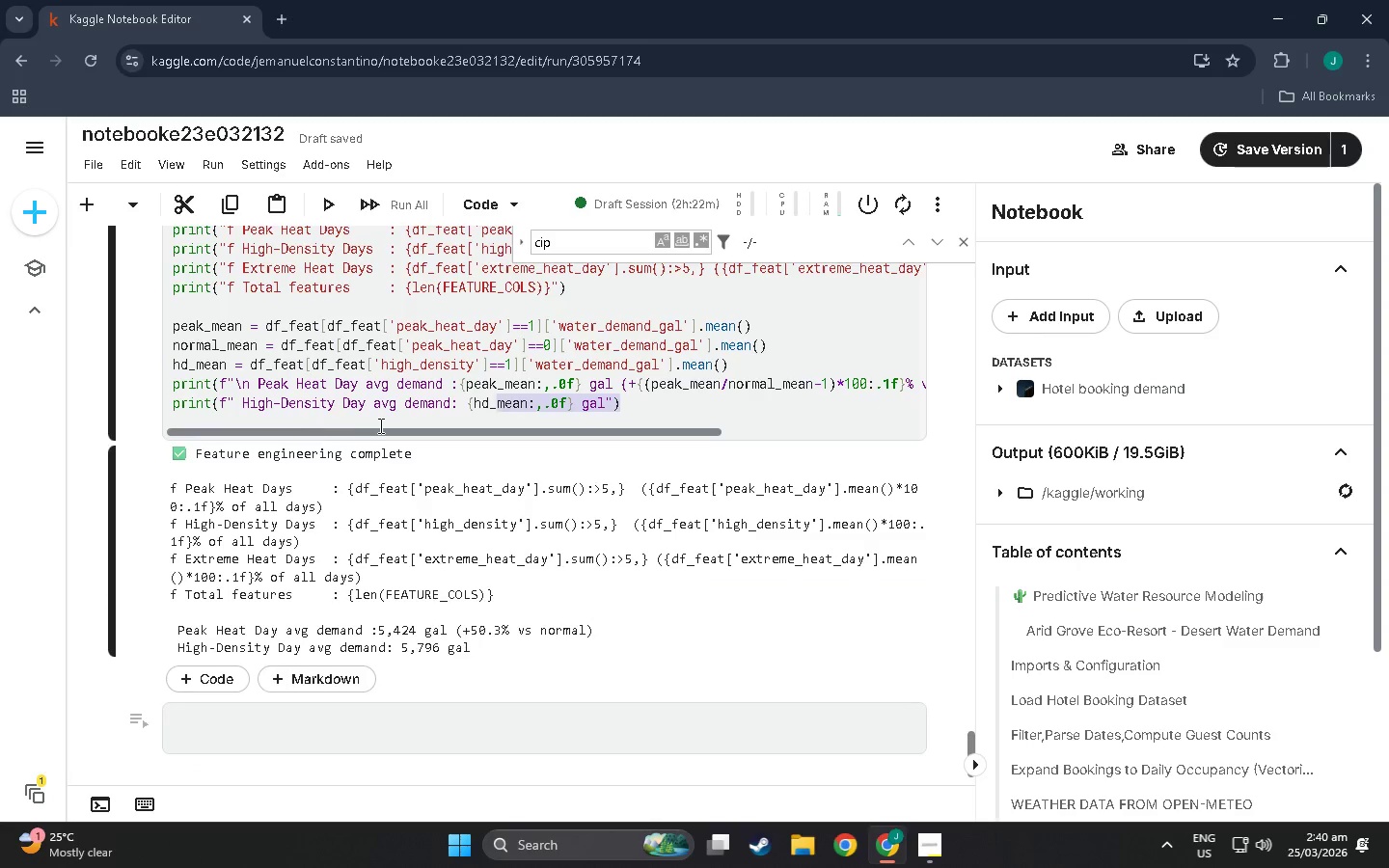 
left_click([379, 425])
 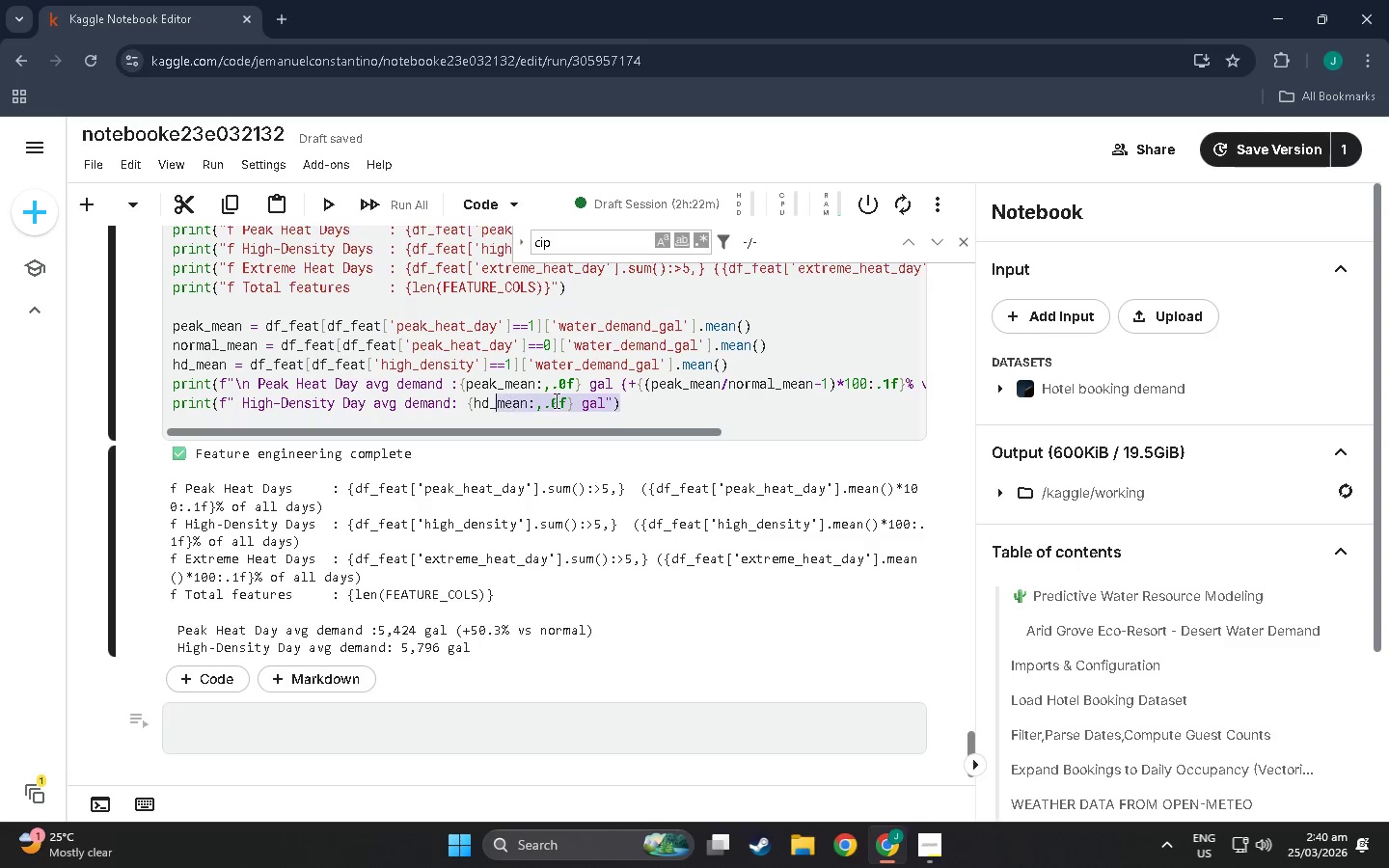 
left_click([680, 420])
 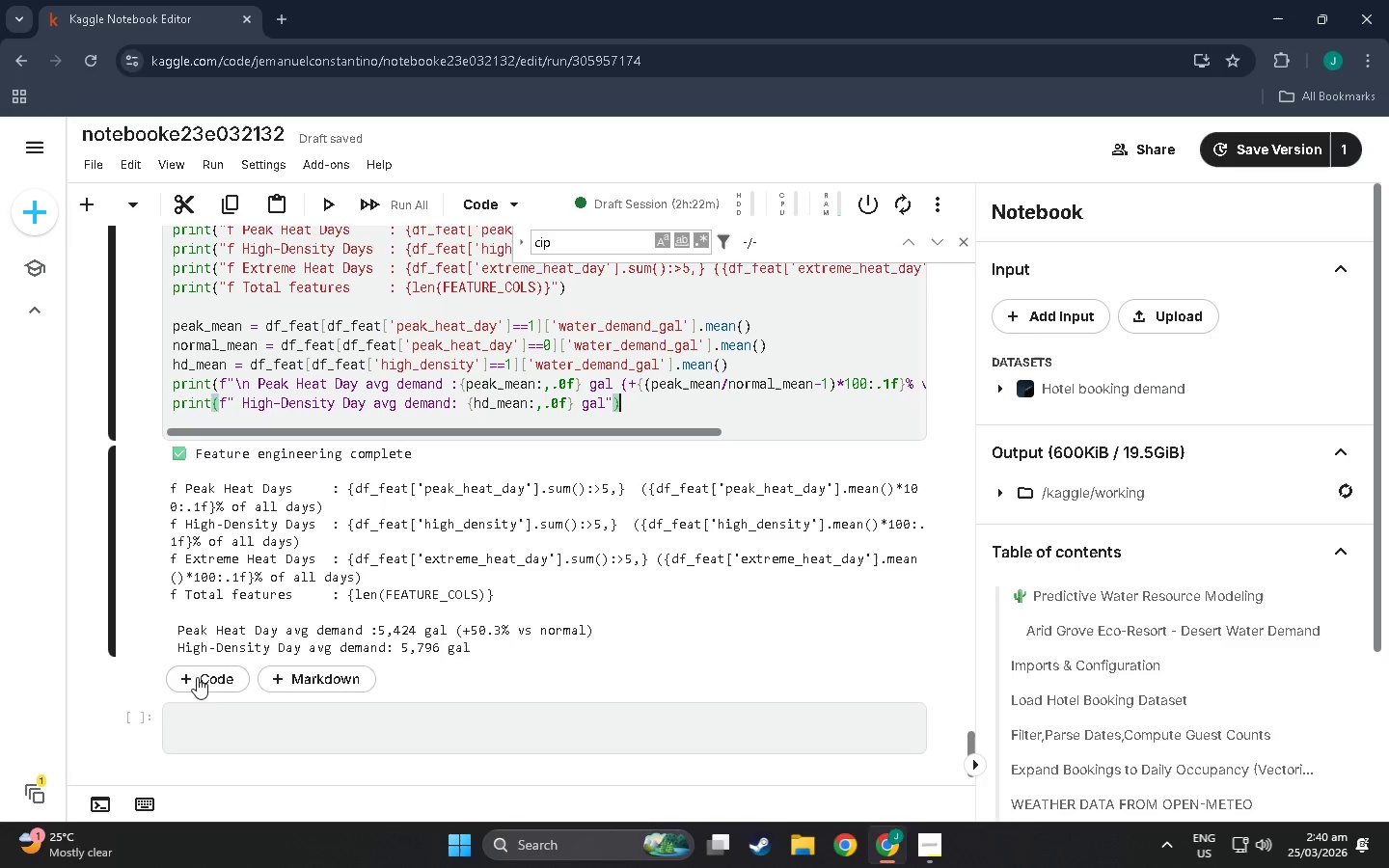 
scroll: coordinate [418, 635], scroll_direction: up, amount: 3.0
 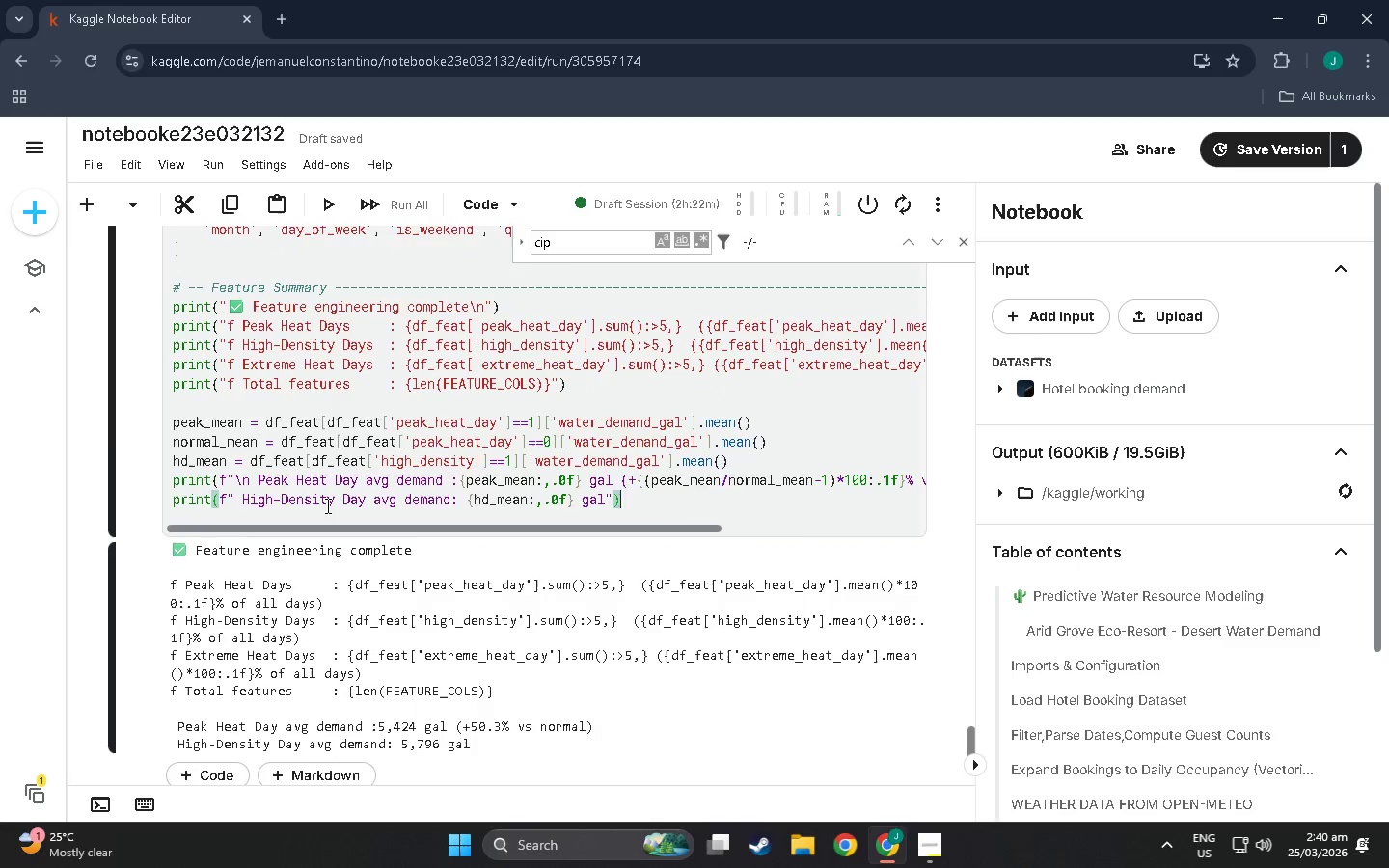 
scroll: coordinate [326, 505], scroll_direction: down, amount: 3.0
 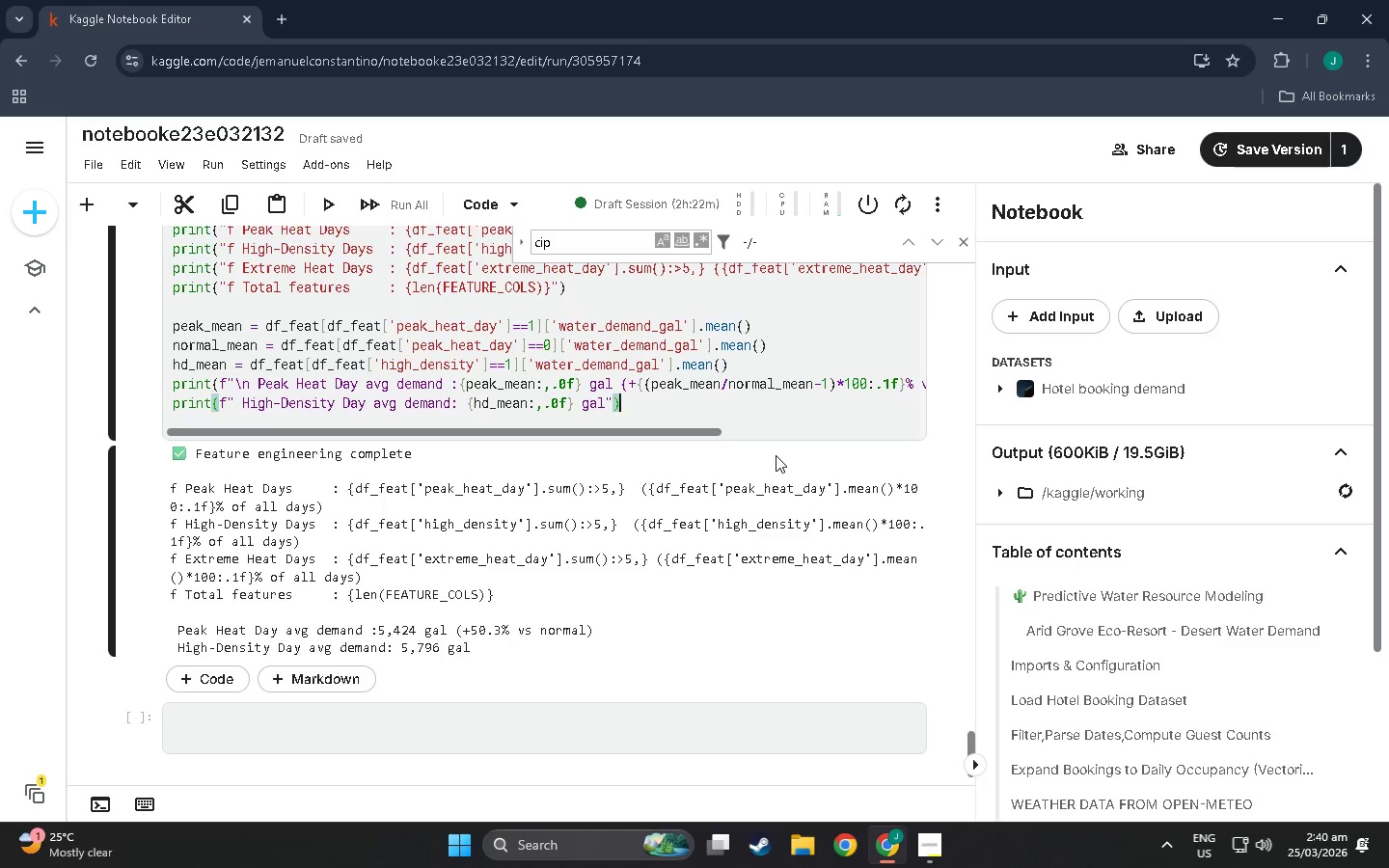 
wait(17.84)
 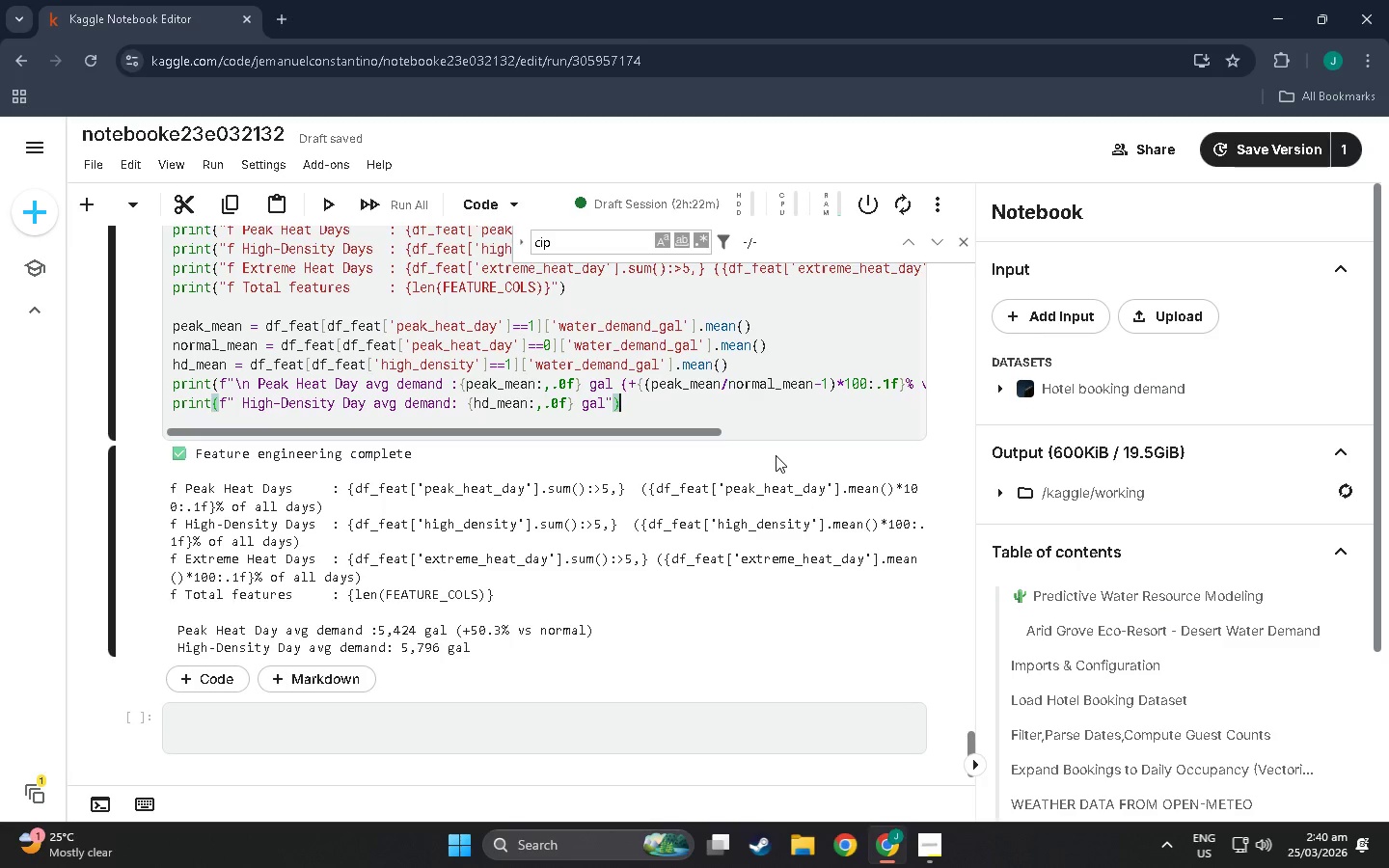 
left_click([969, 249])
 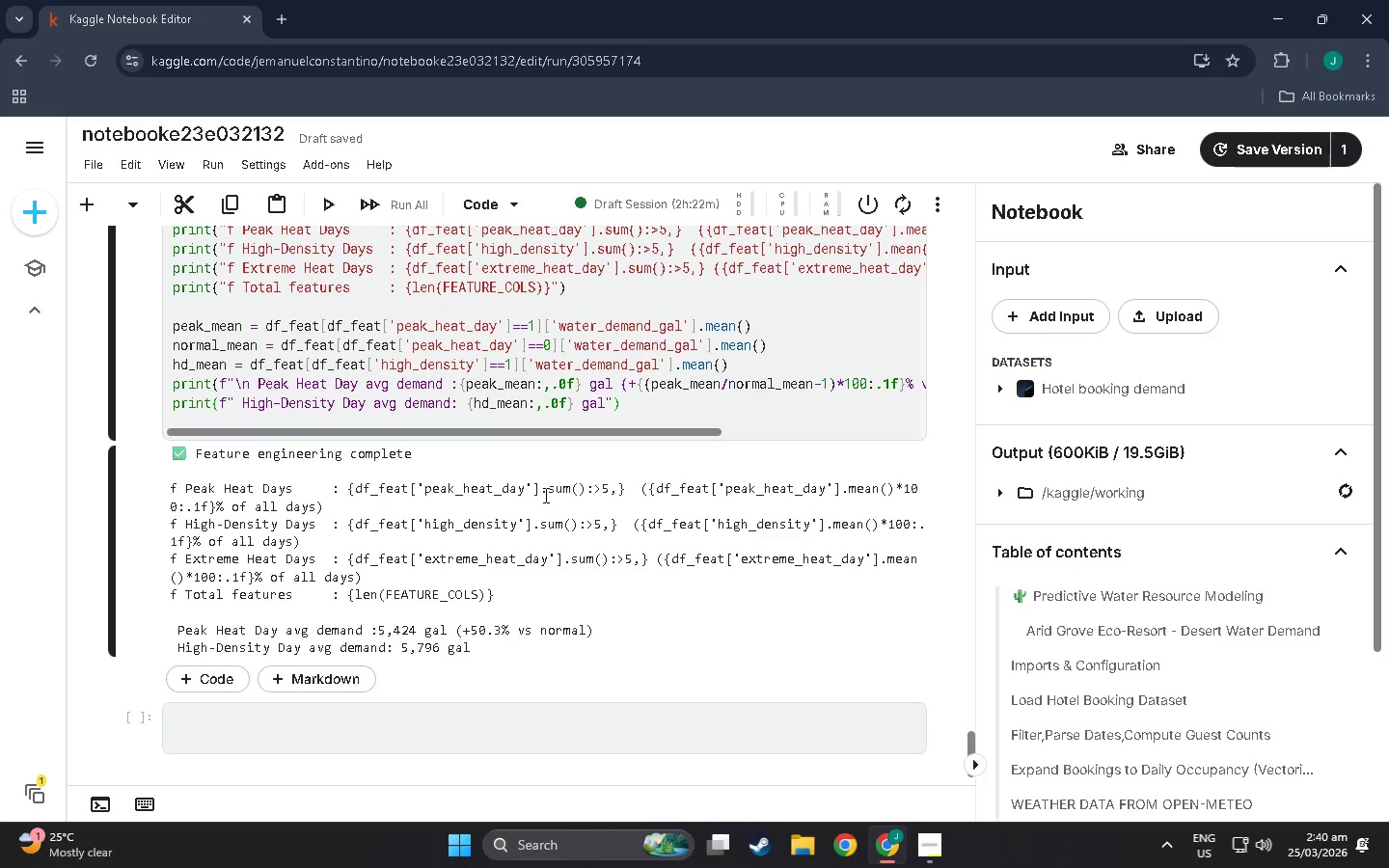 
scroll: coordinate [558, 608], scroll_direction: up, amount: 10.0
 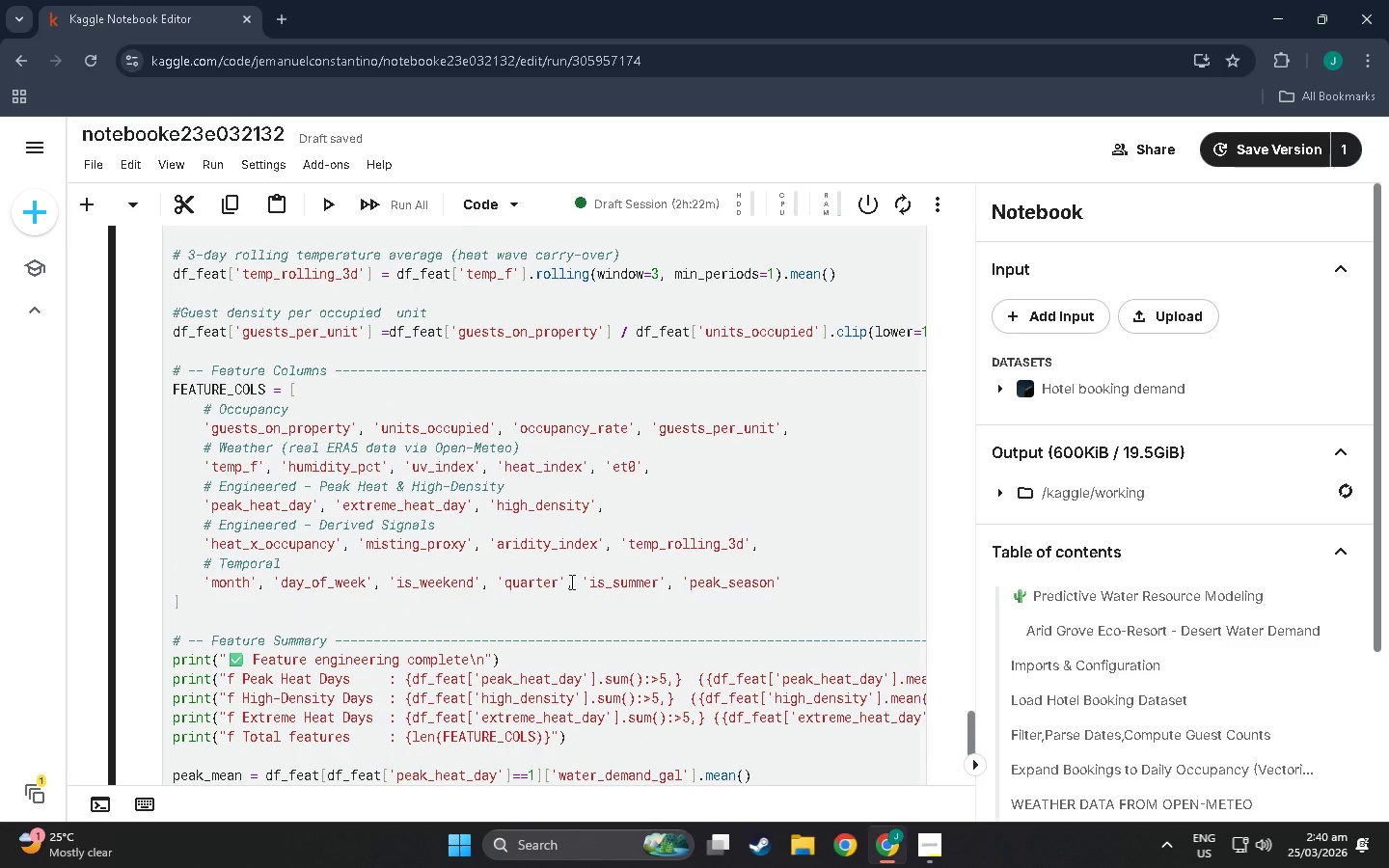 
scroll: coordinate [574, 581], scroll_direction: down, amount: 15.0
 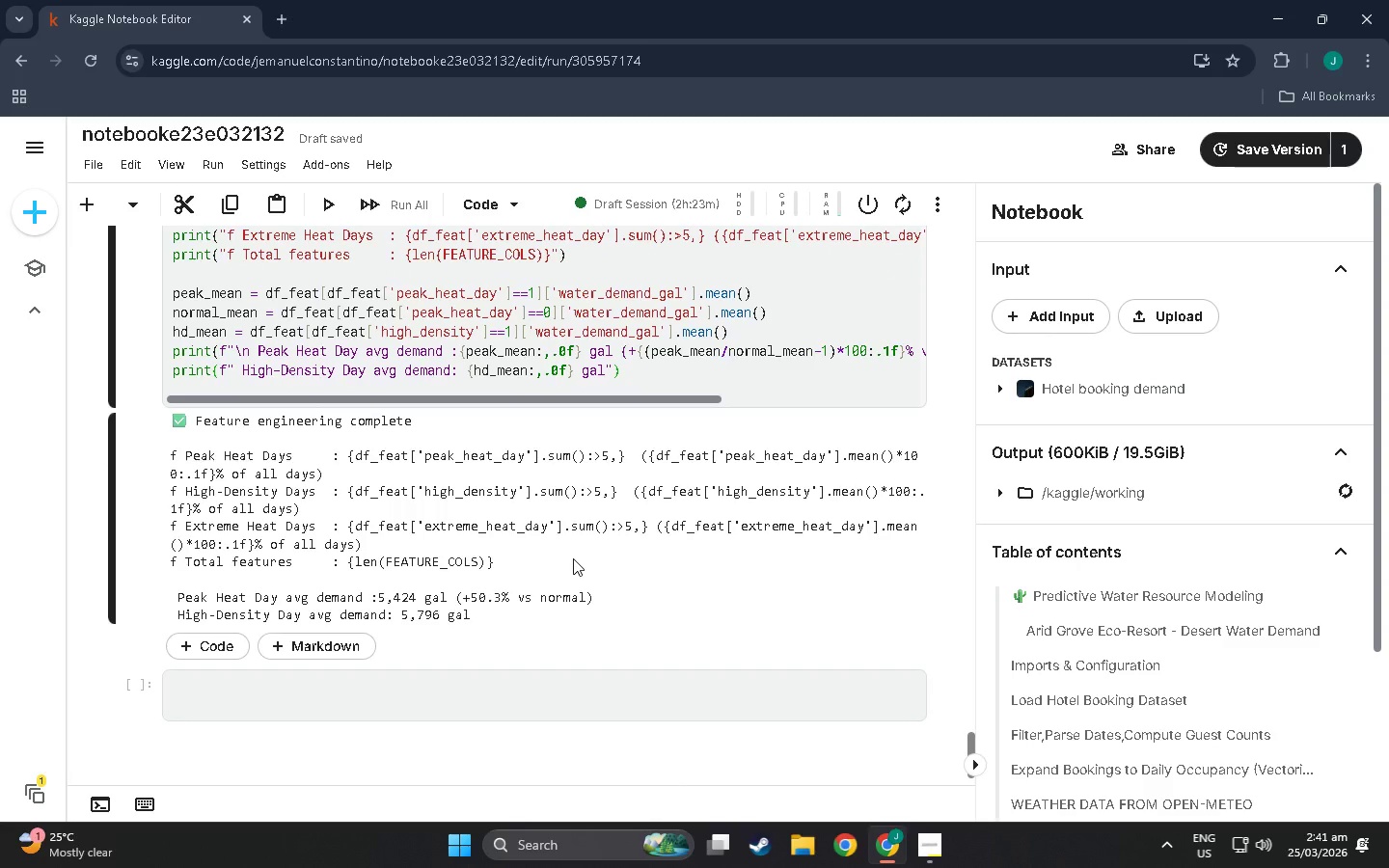 
wait(12.09)
 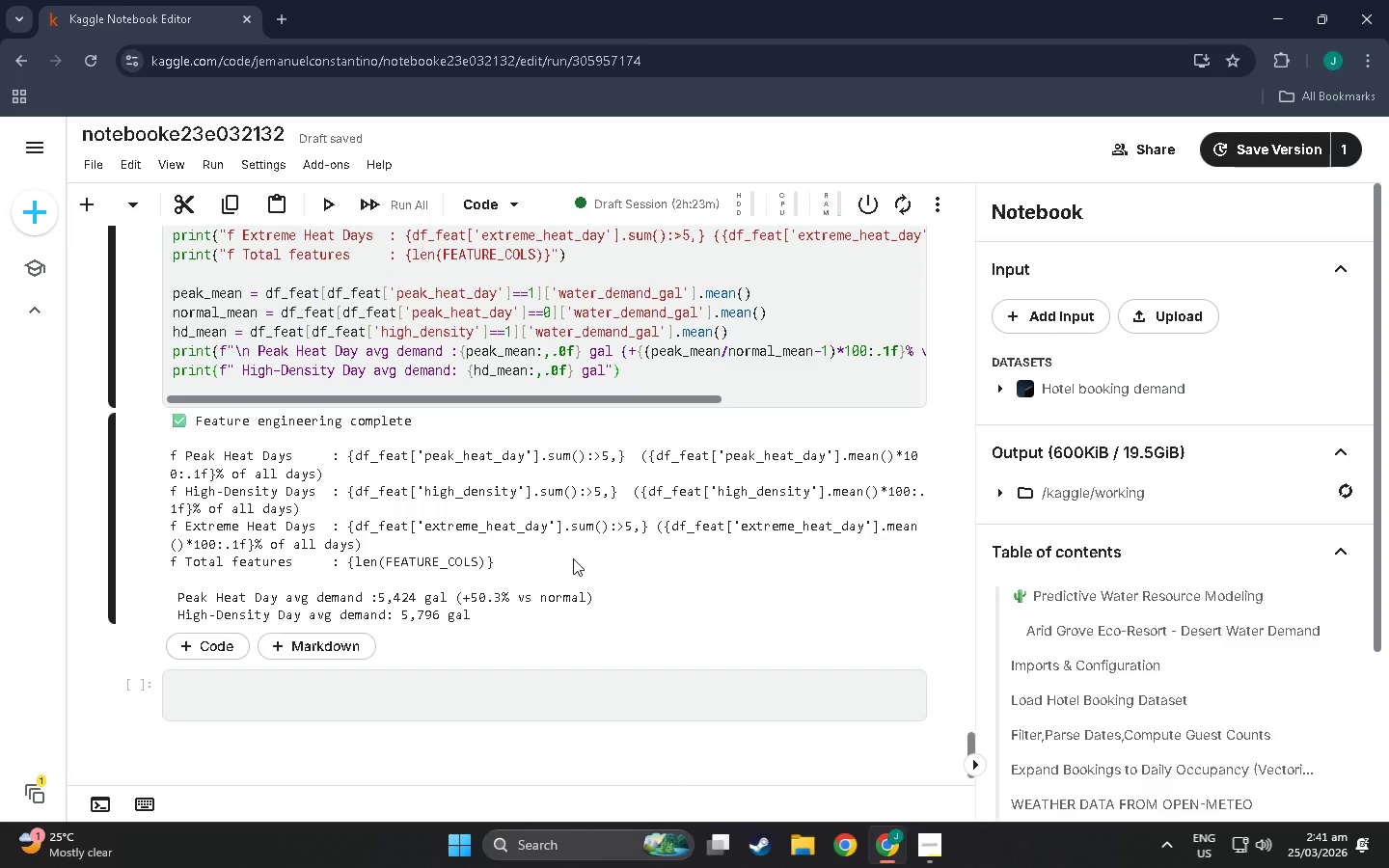 
scroll: coordinate [534, 585], scroll_direction: up, amount: 6.0
 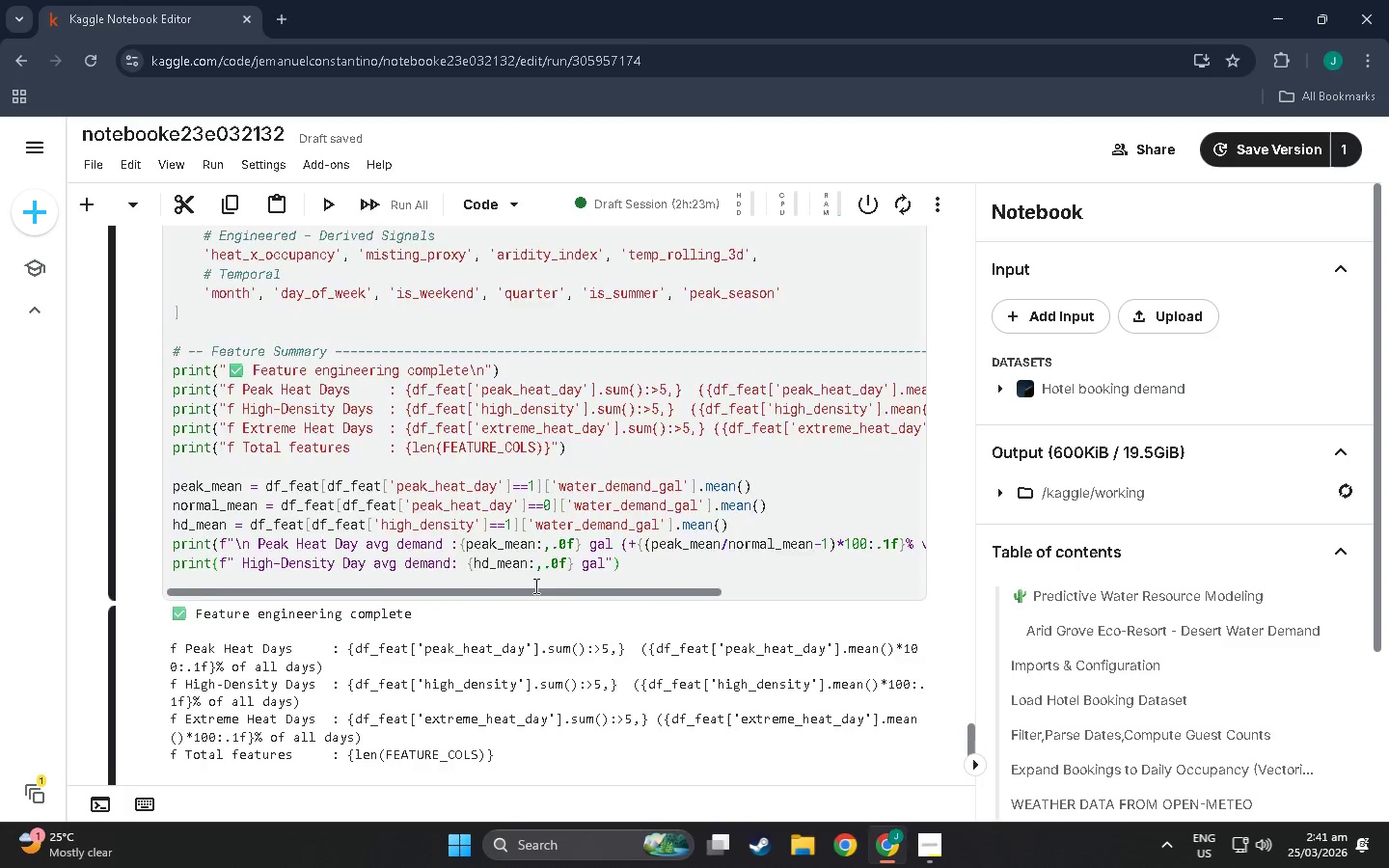 
scroll: coordinate [534, 585], scroll_direction: down, amount: 4.0
 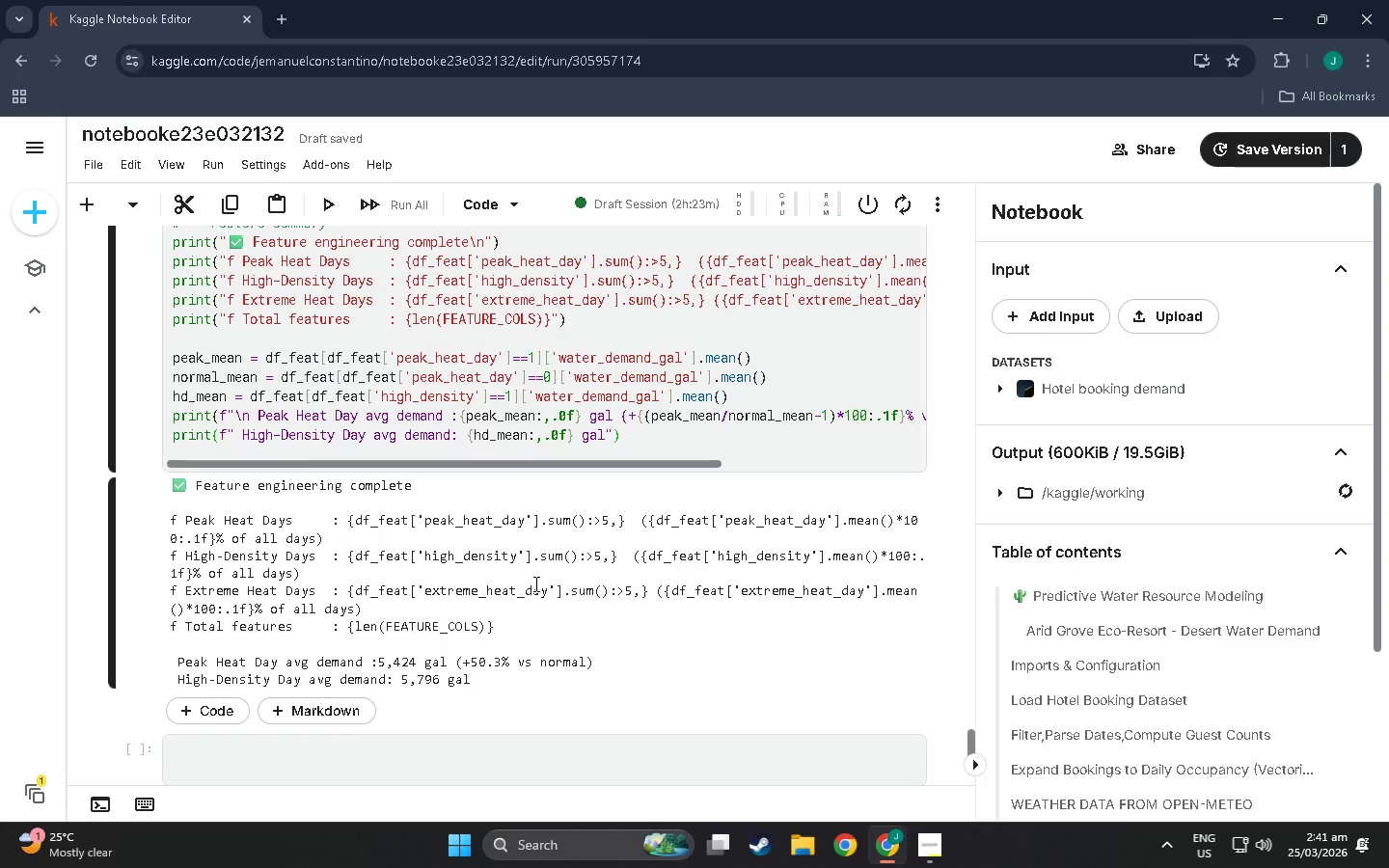 
wait(11.47)
 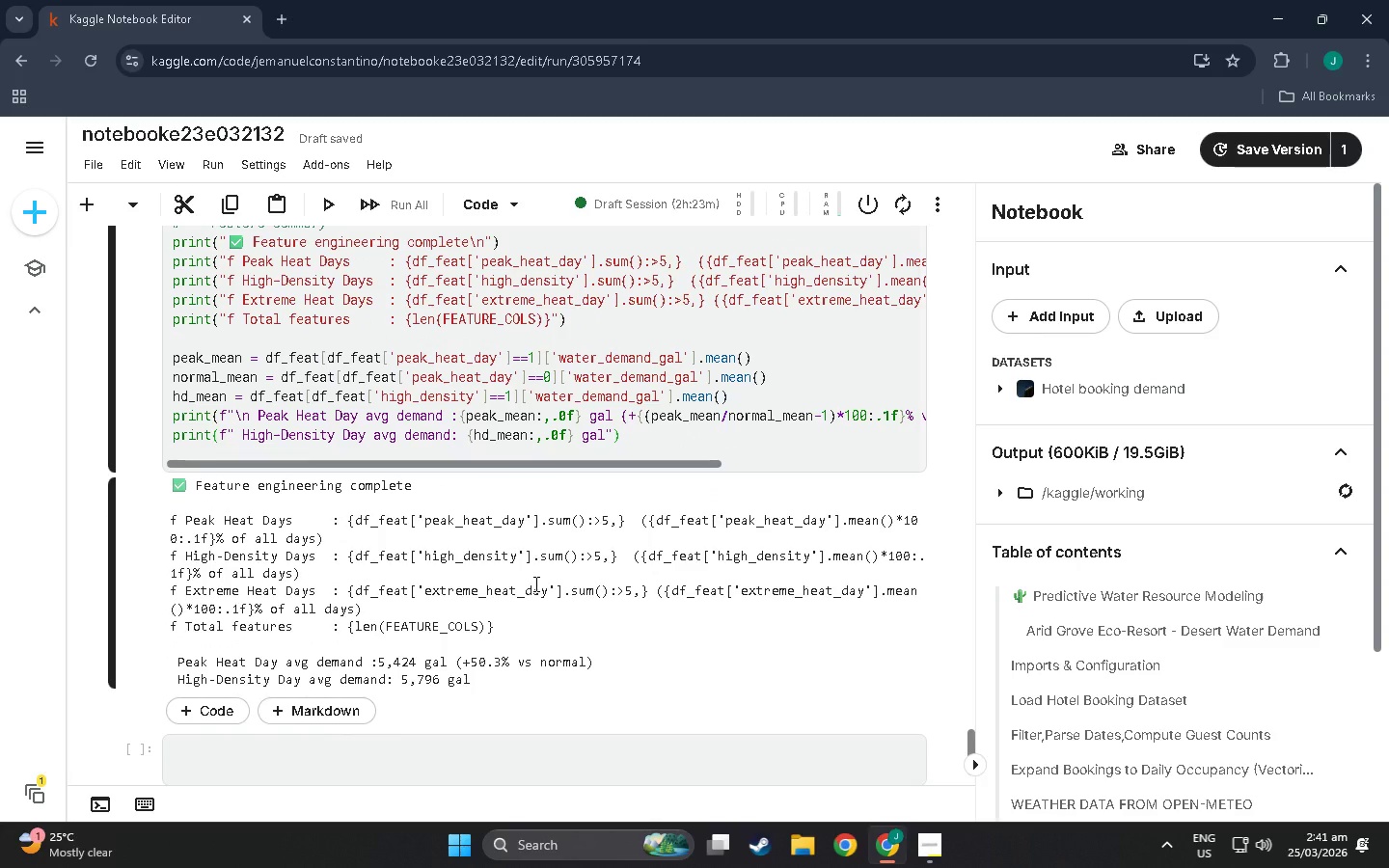 
left_click([939, 851])